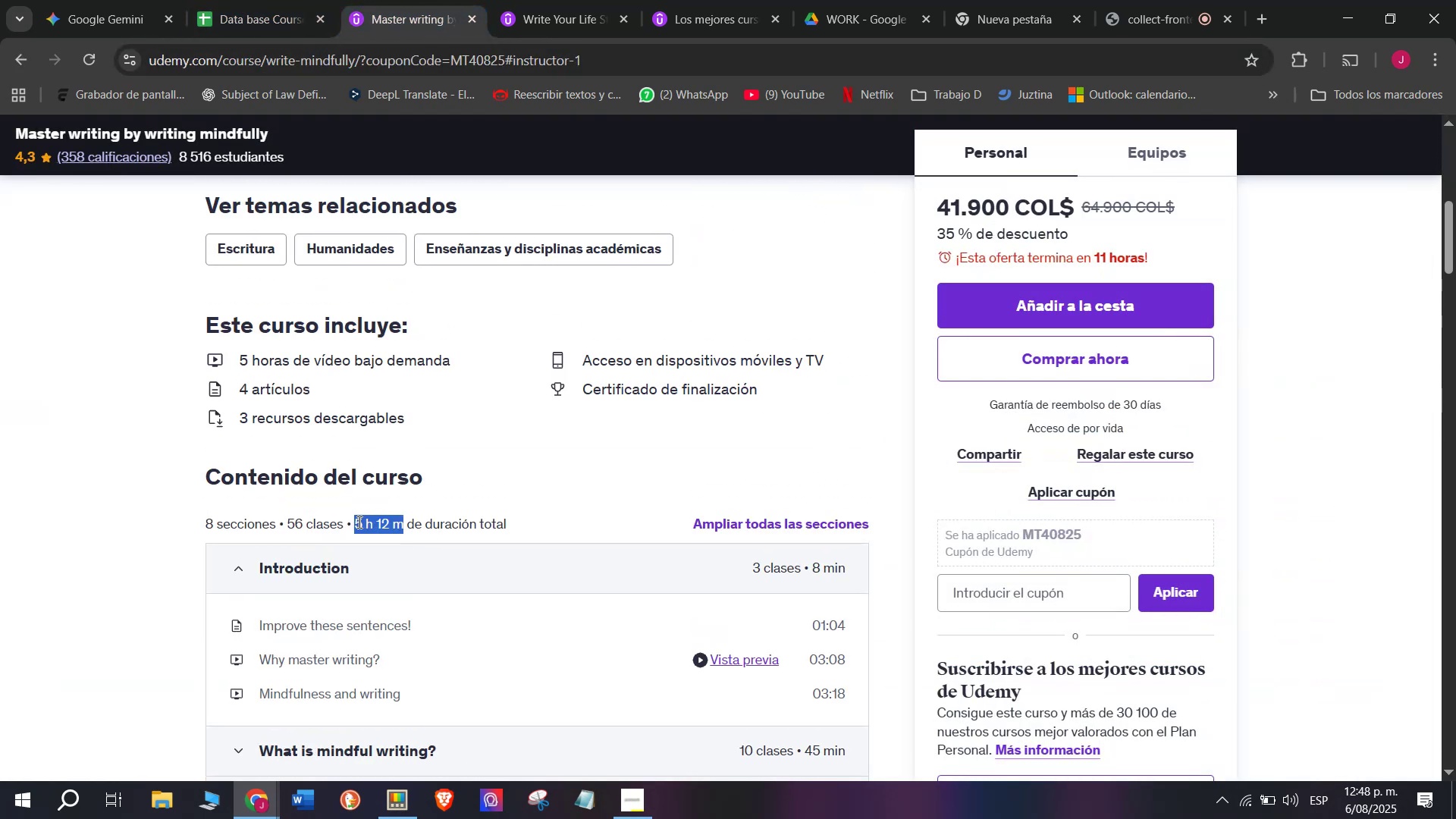 
key(Break)
 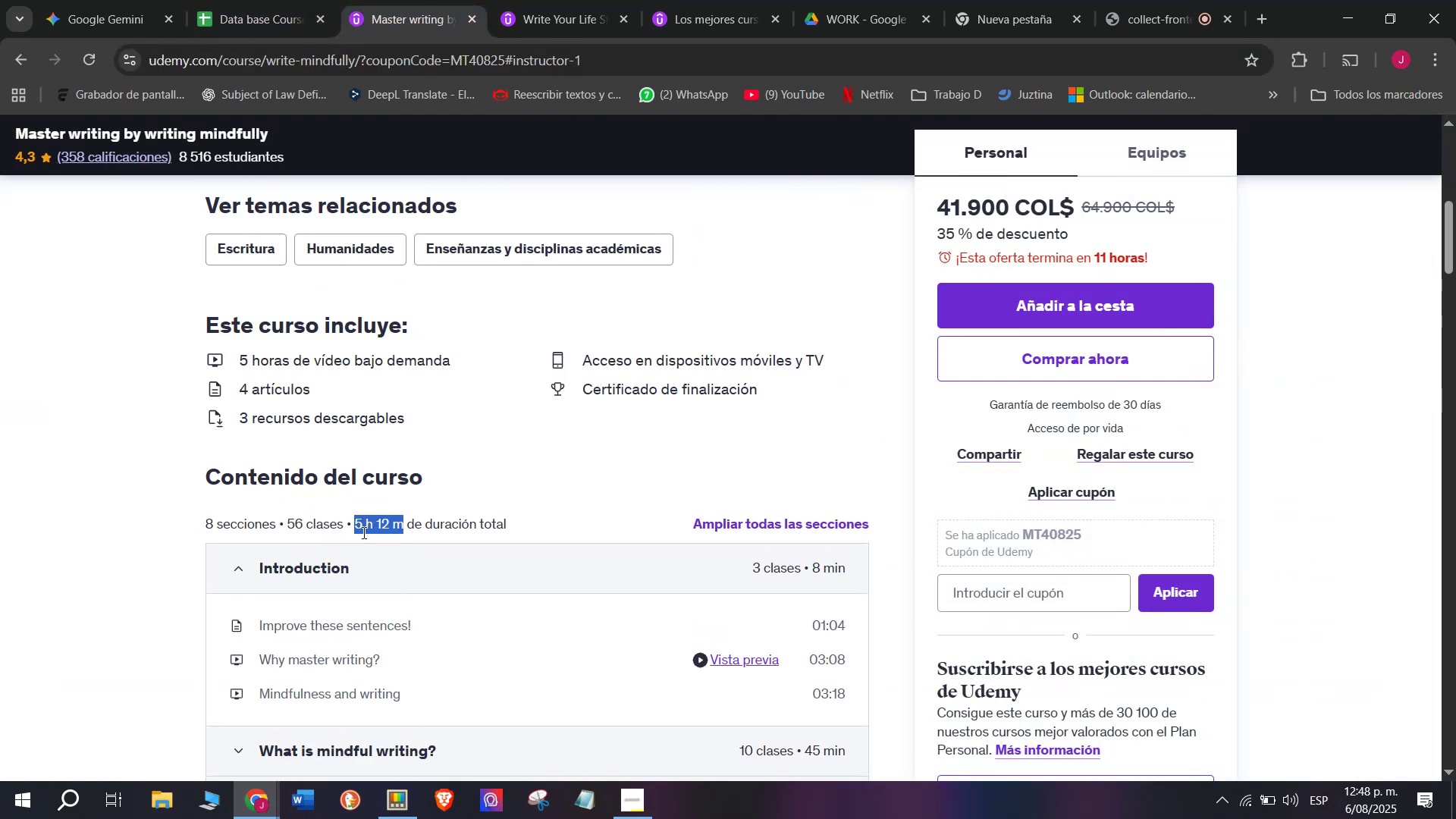 
key(Control+C)
 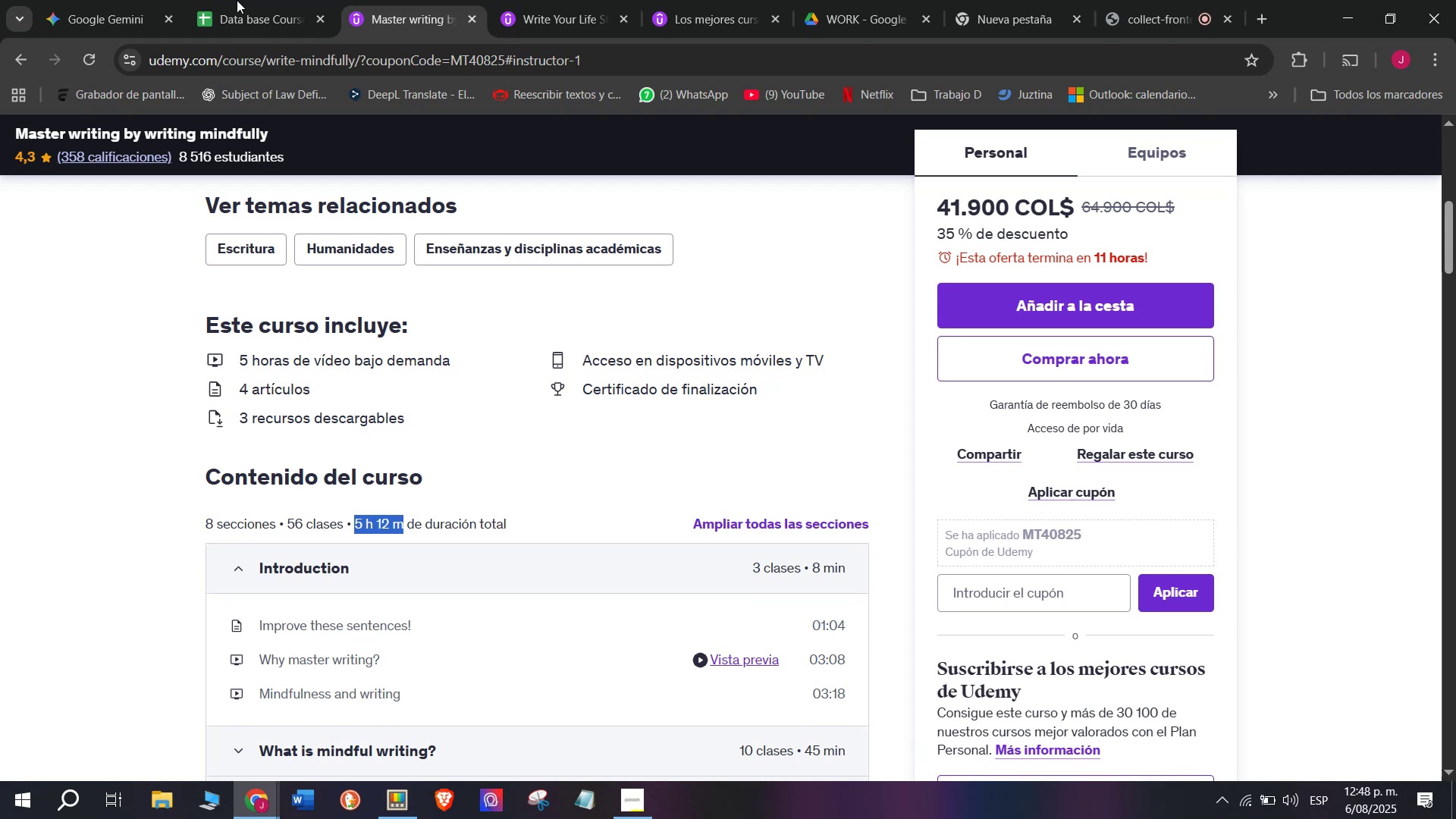 
left_click([206, 0])
 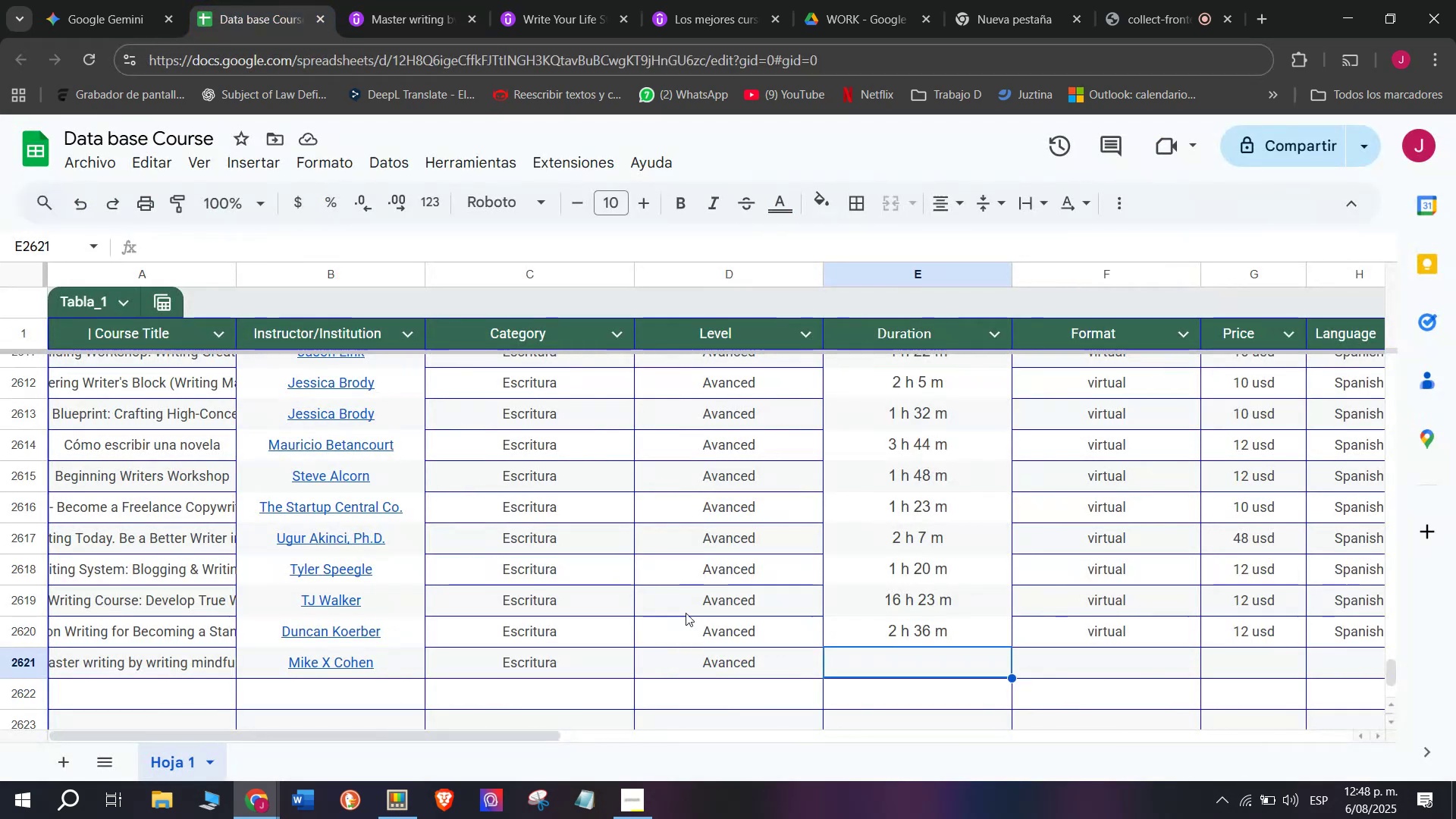 
key(Control+ControlLeft)
 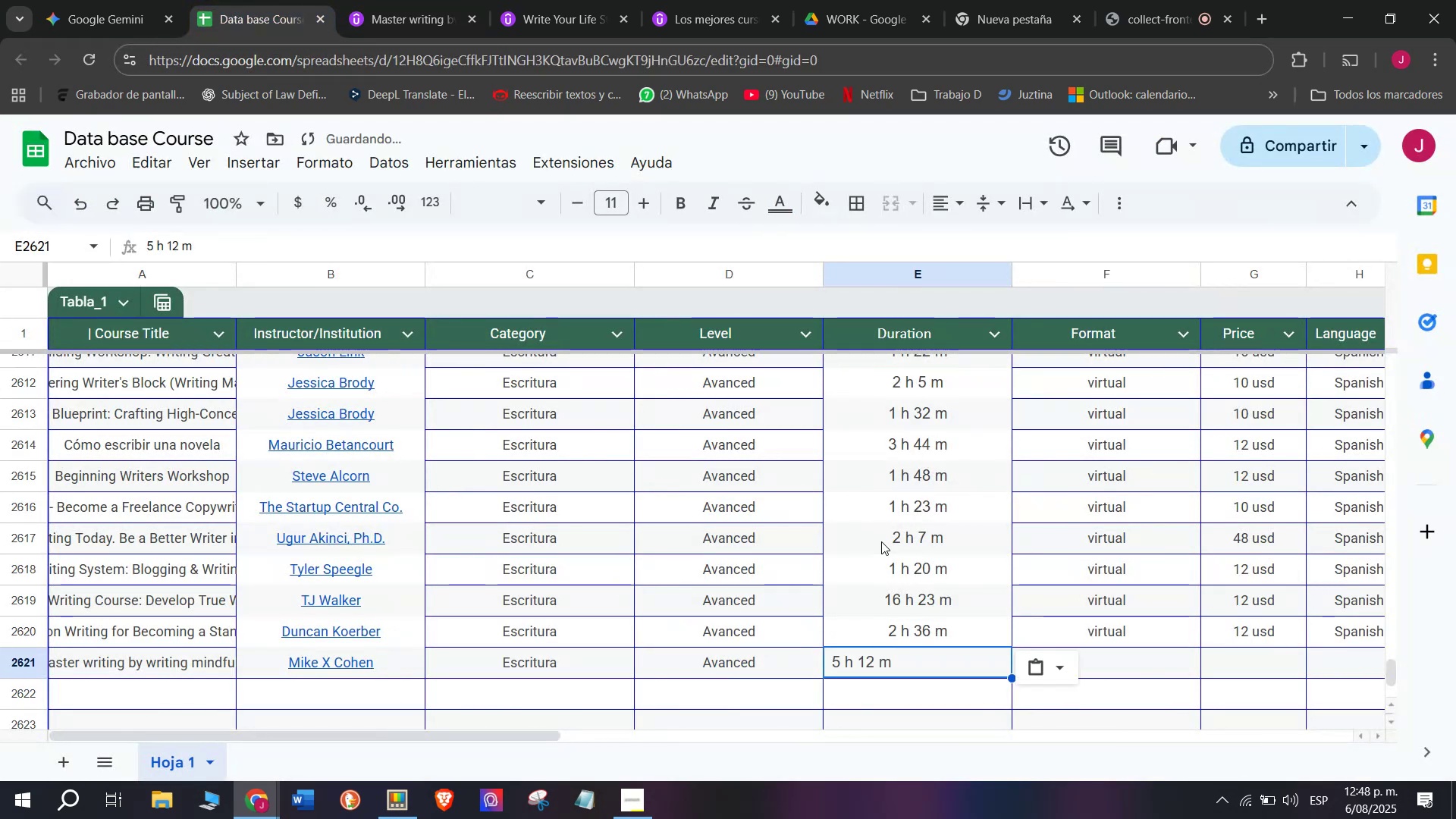 
key(Z)
 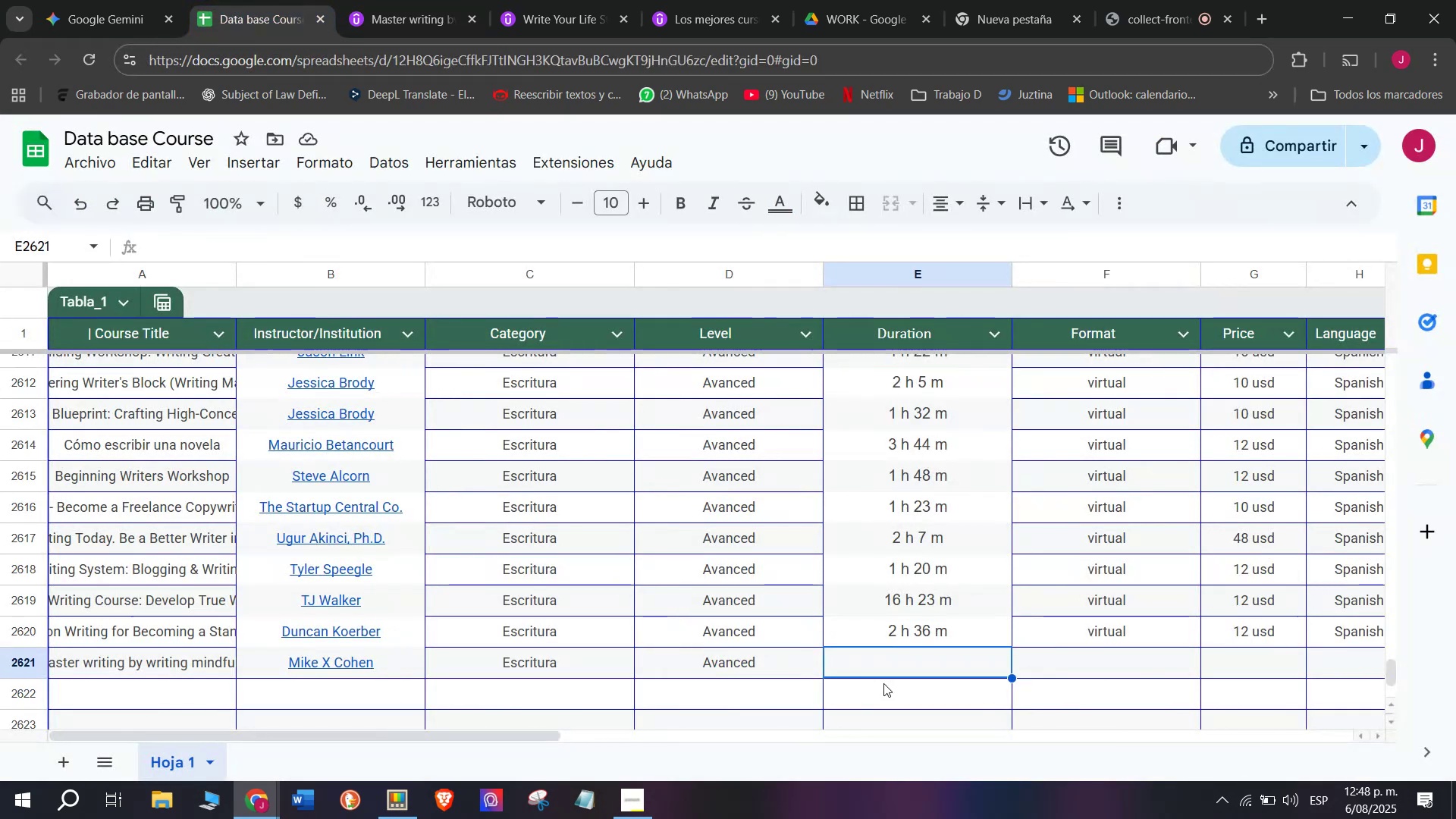 
key(Control+V)
 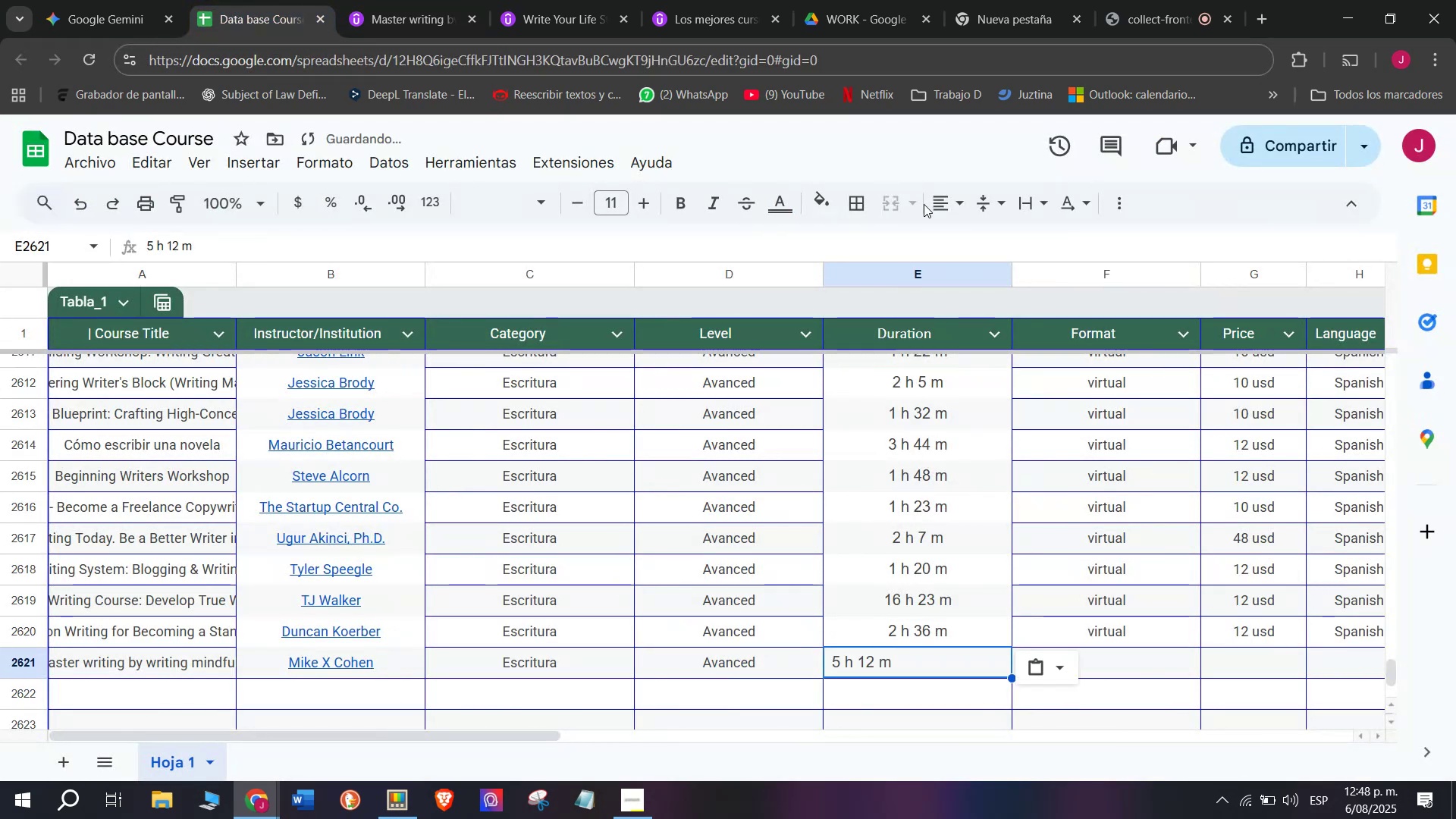 
double_click([934, 208])
 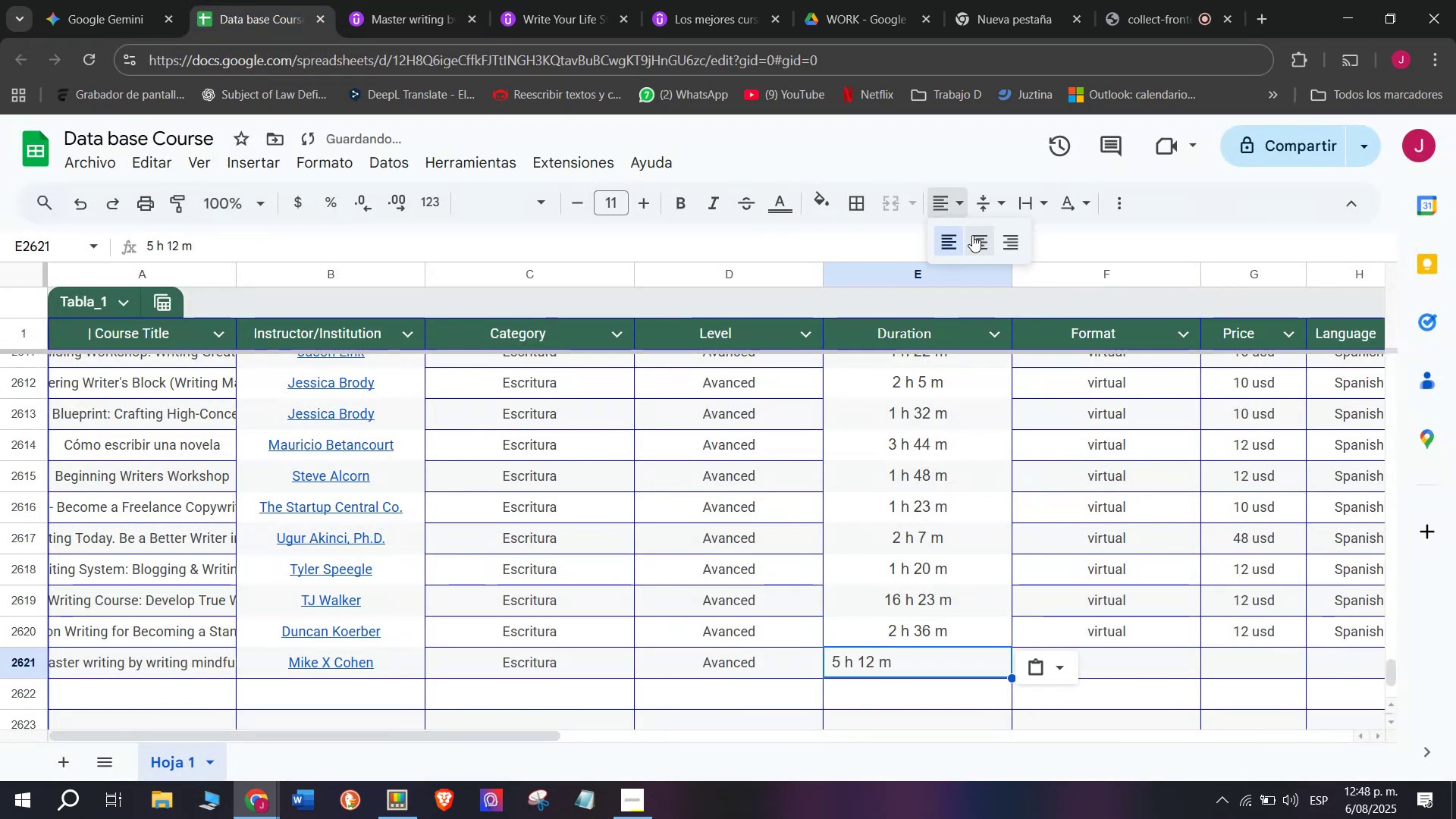 
left_click([973, 235])
 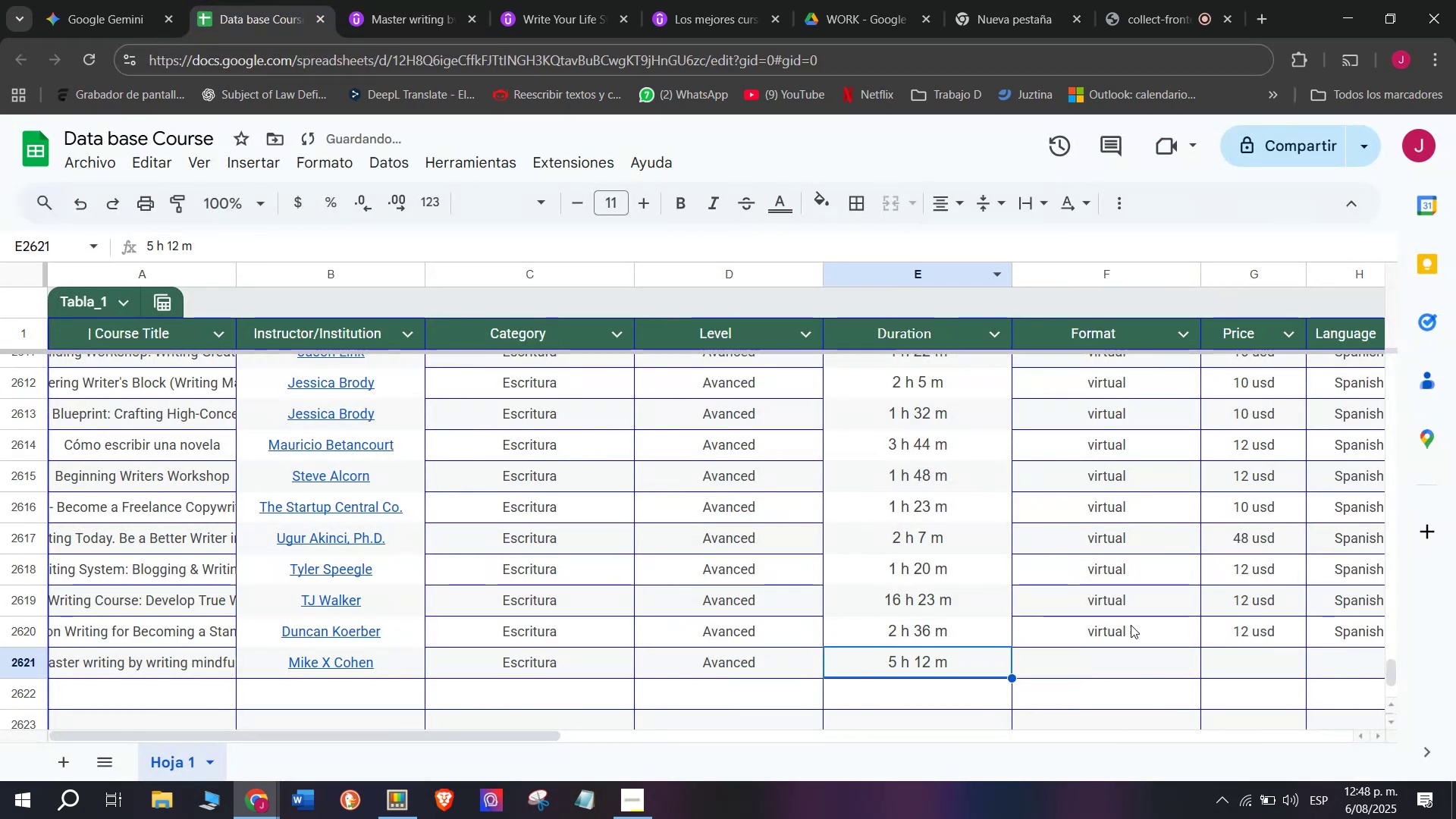 
left_click([1132, 635])
 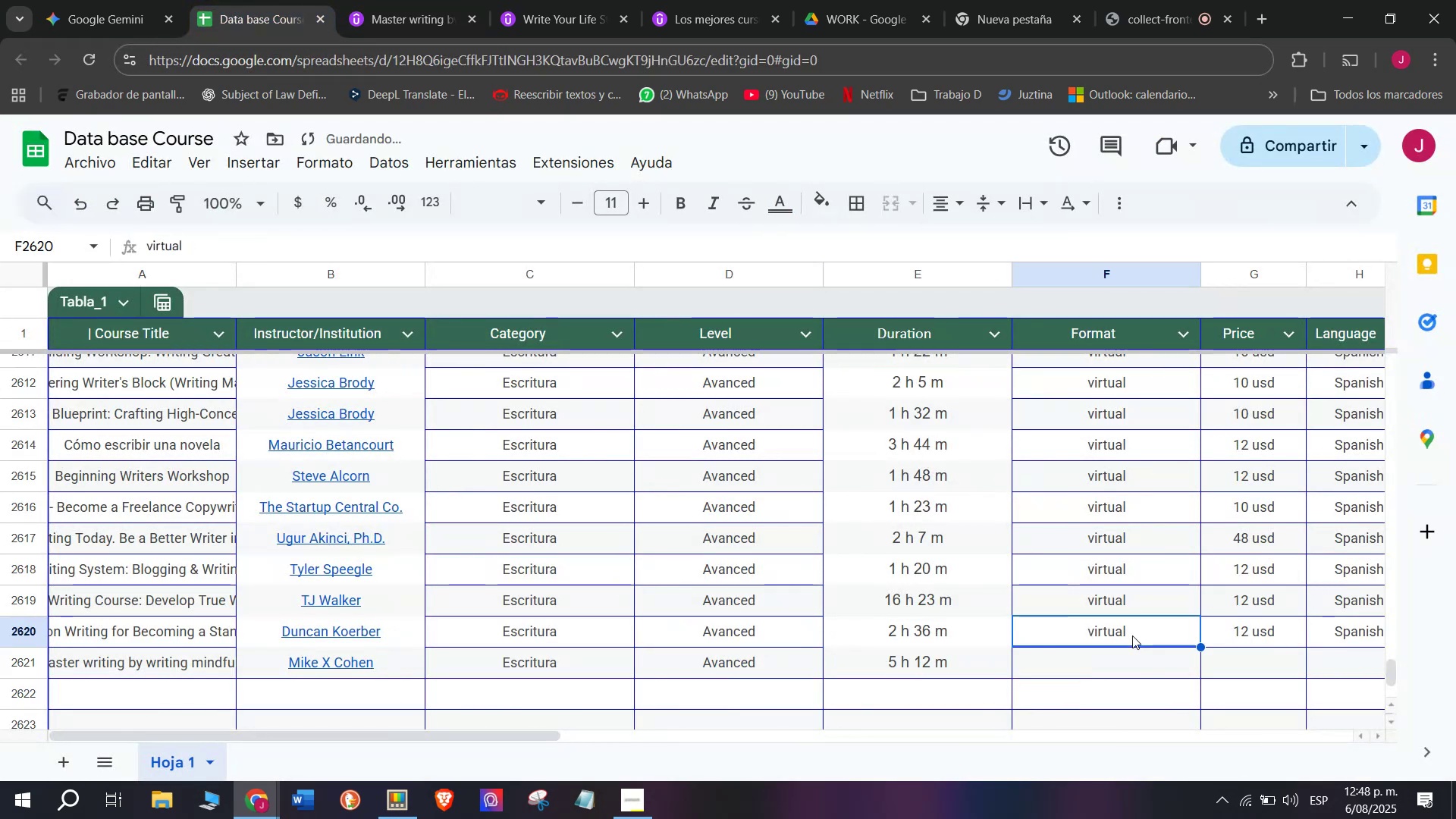 
key(Break)
 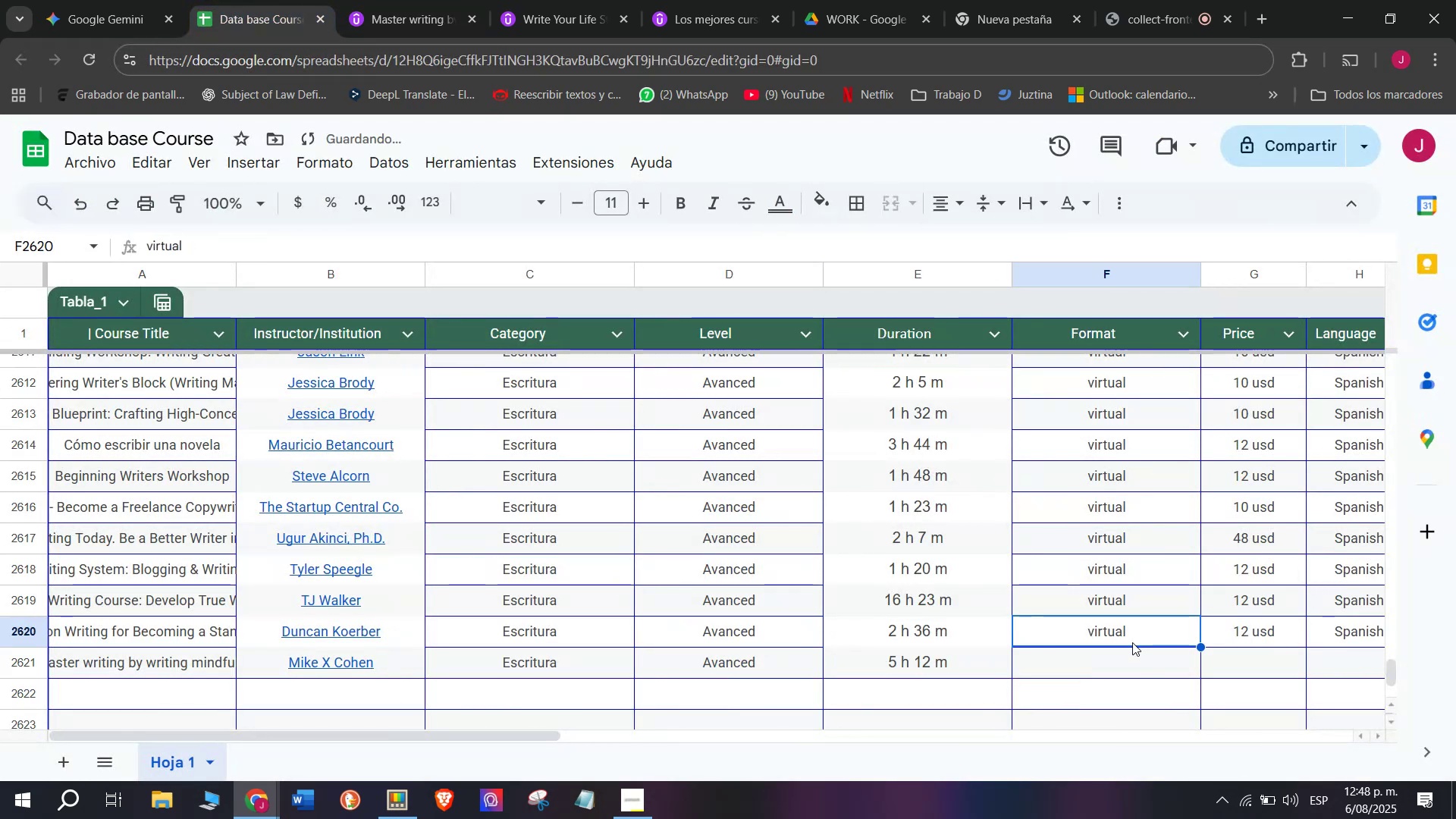 
key(Control+ControlLeft)
 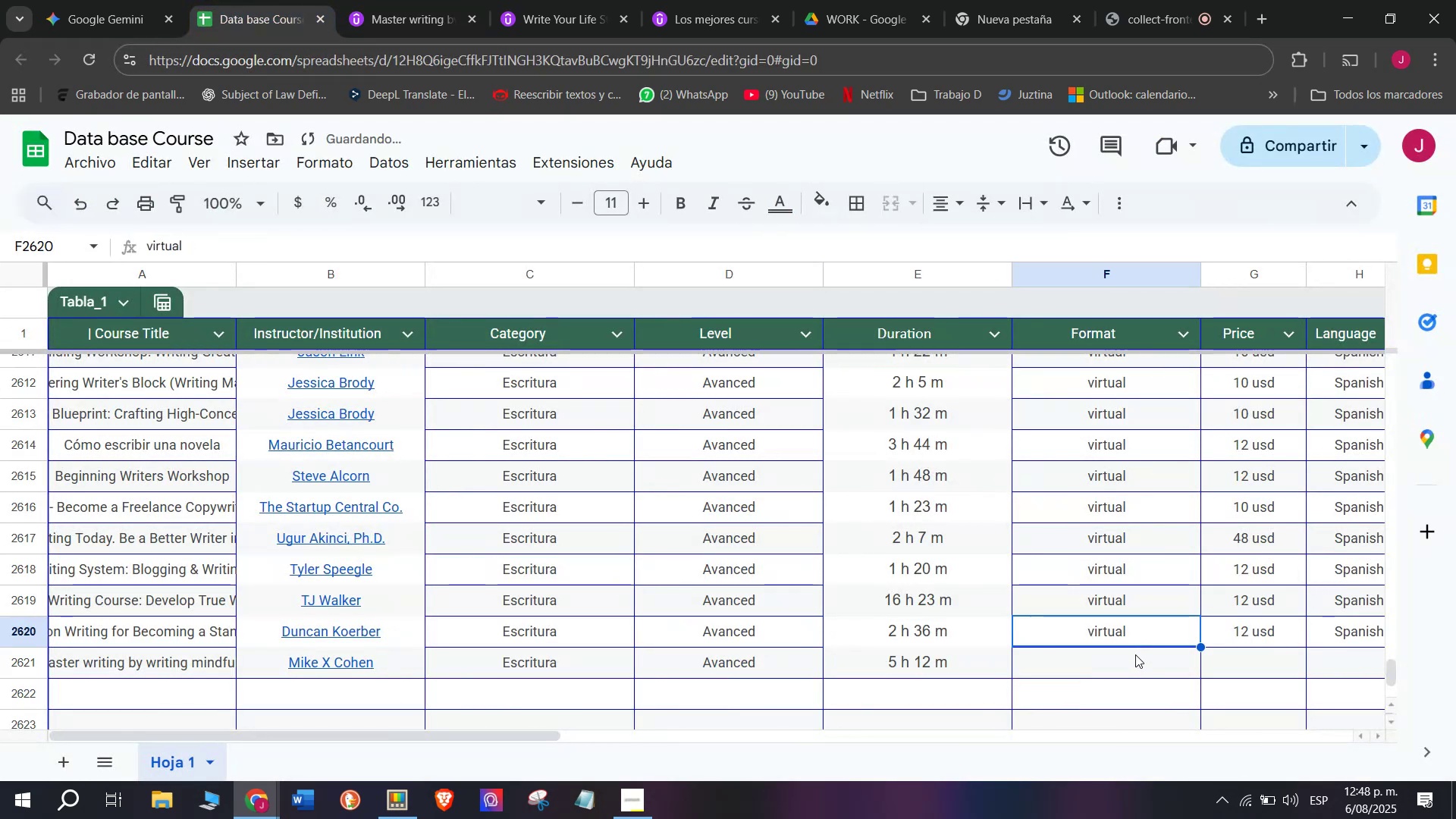 
key(Control+C)
 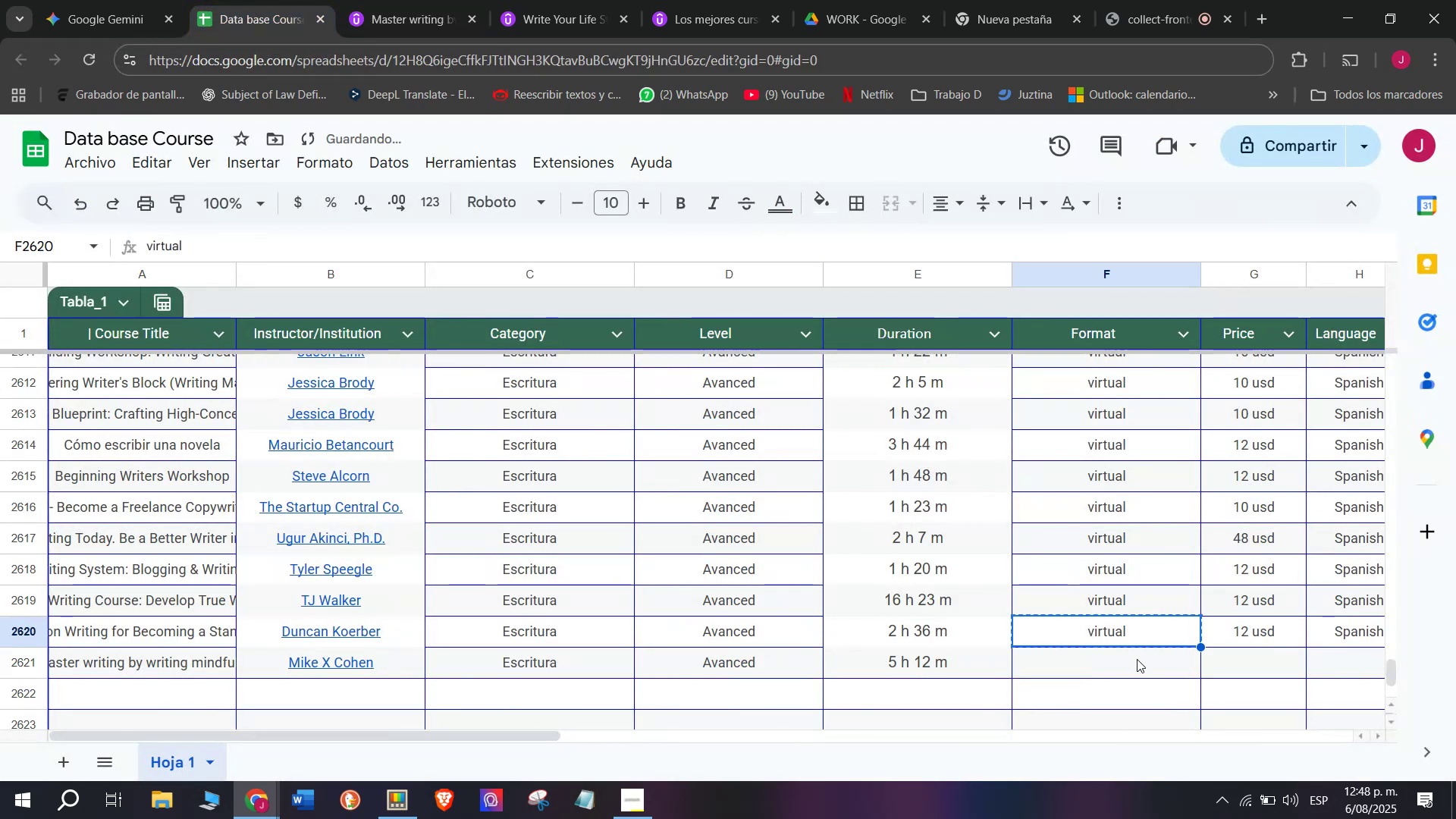 
double_click([1137, 659])
 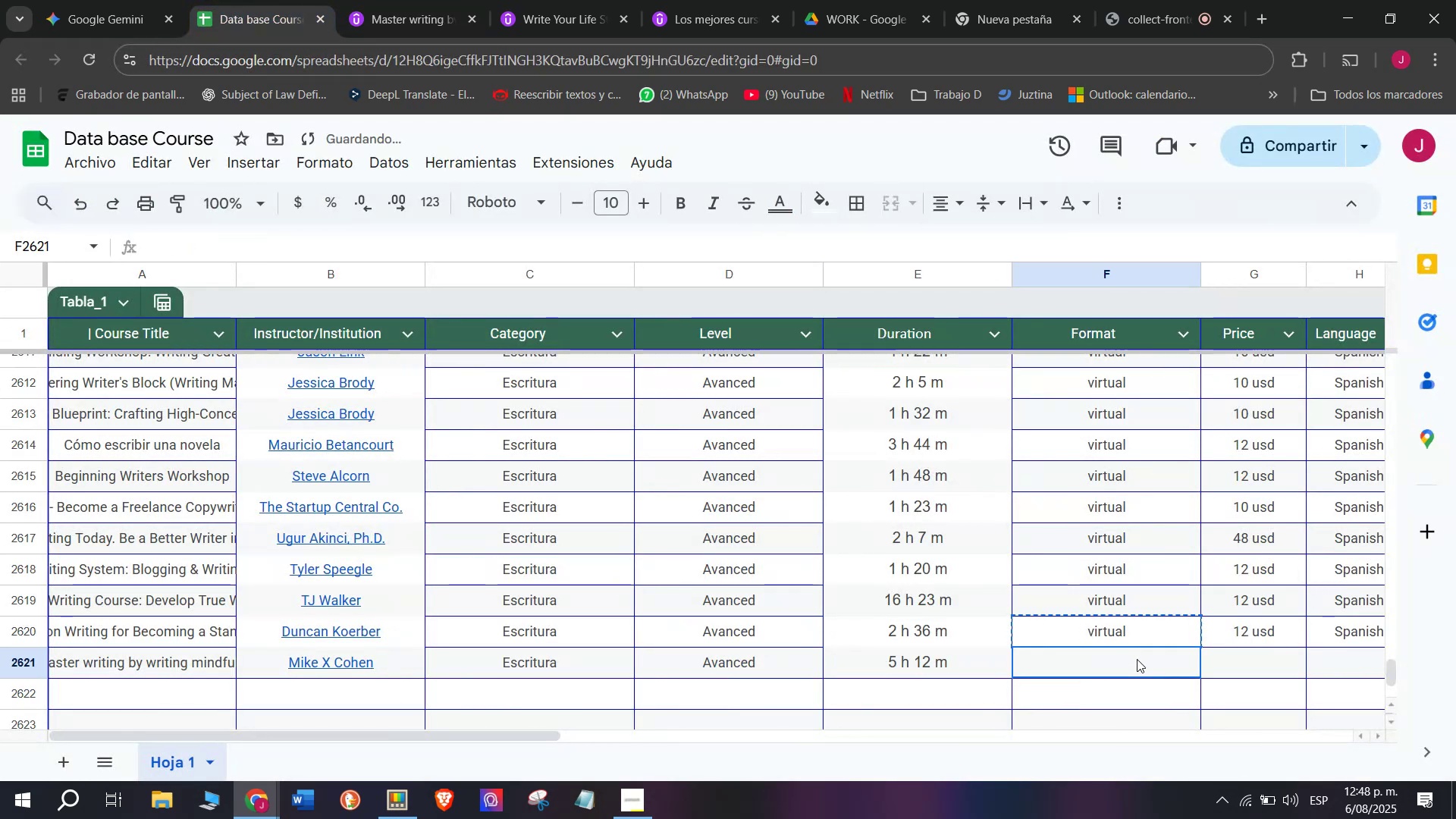 
key(Z)
 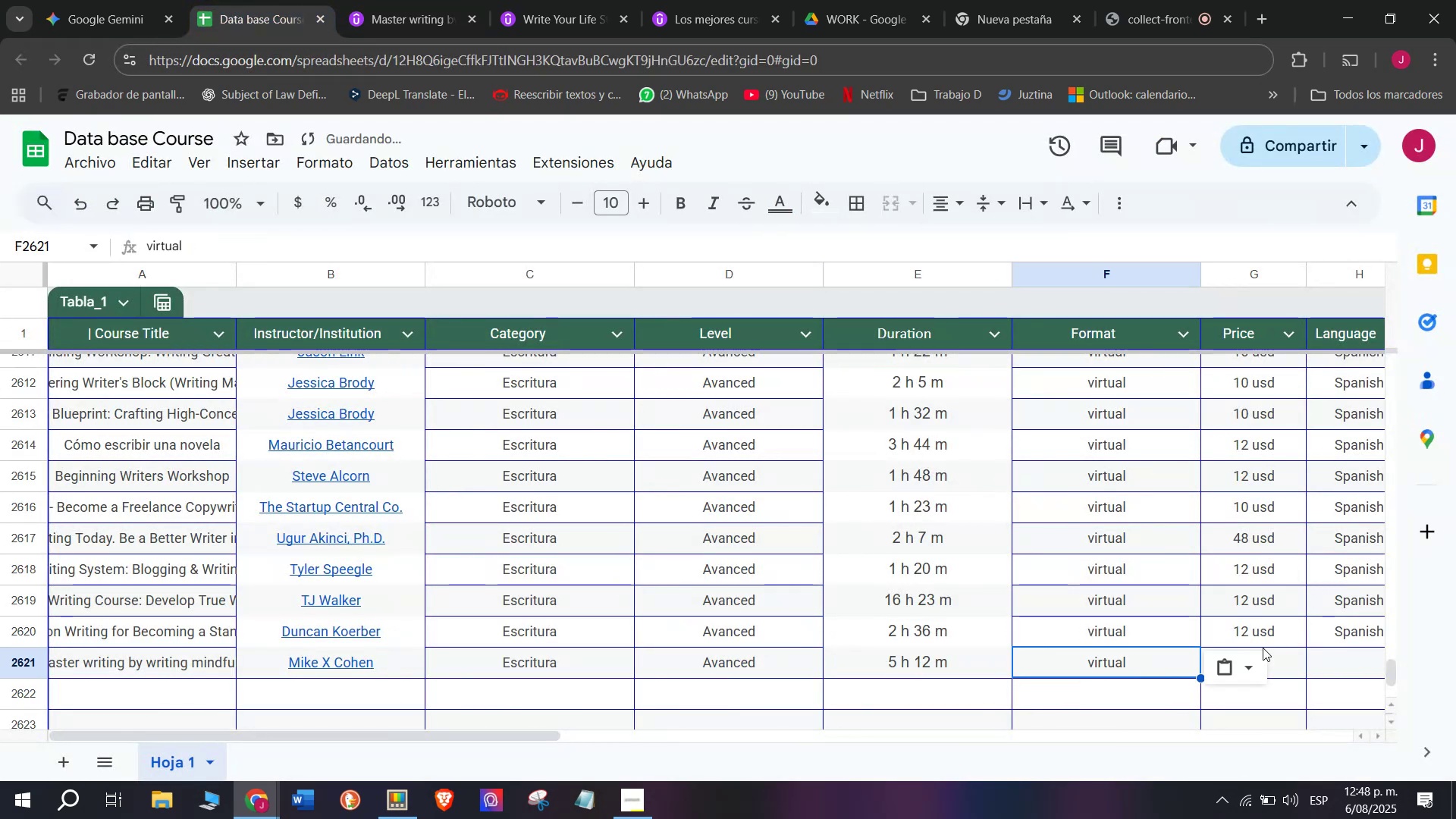 
key(Control+ControlLeft)
 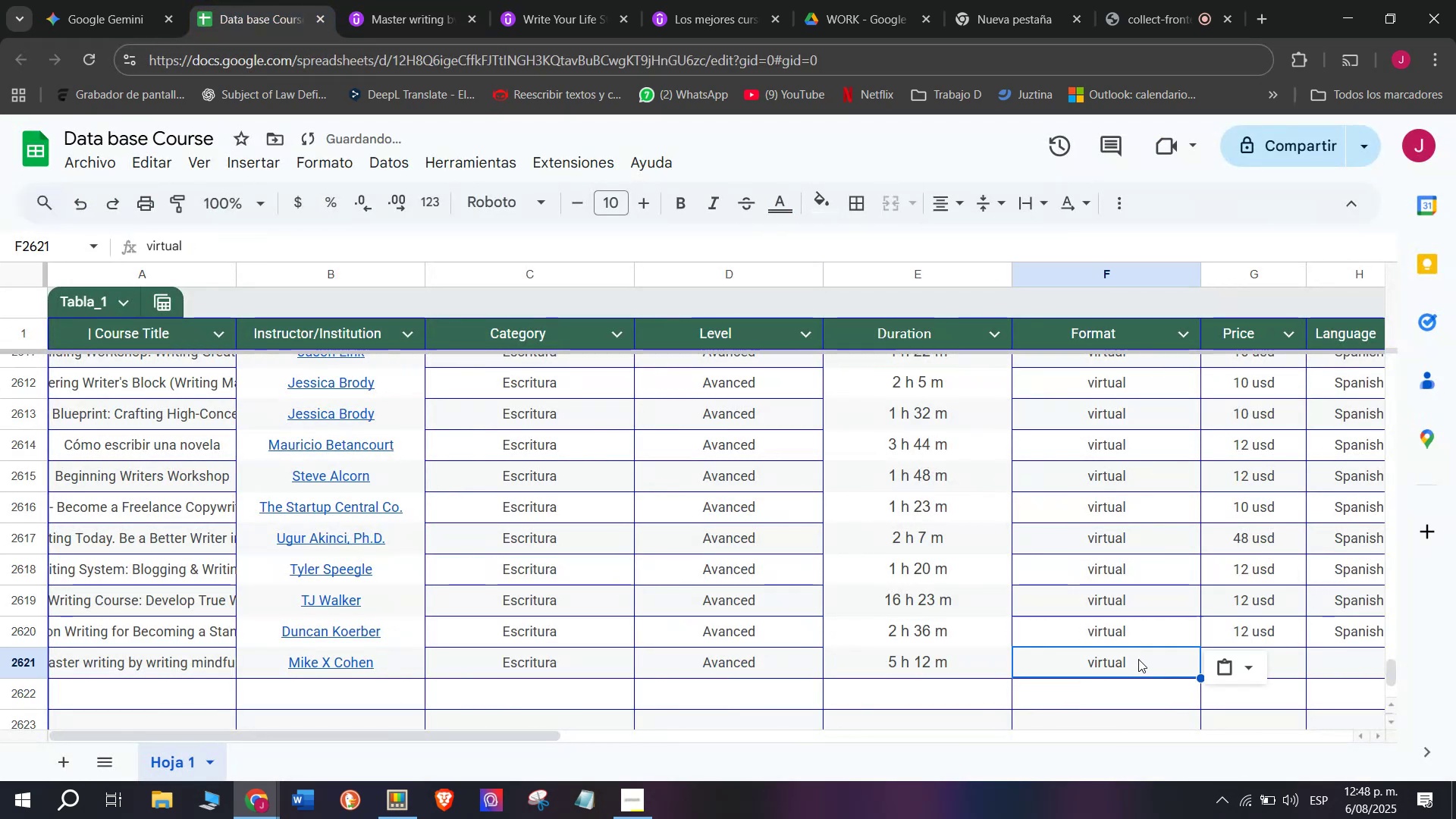 
key(Control+V)
 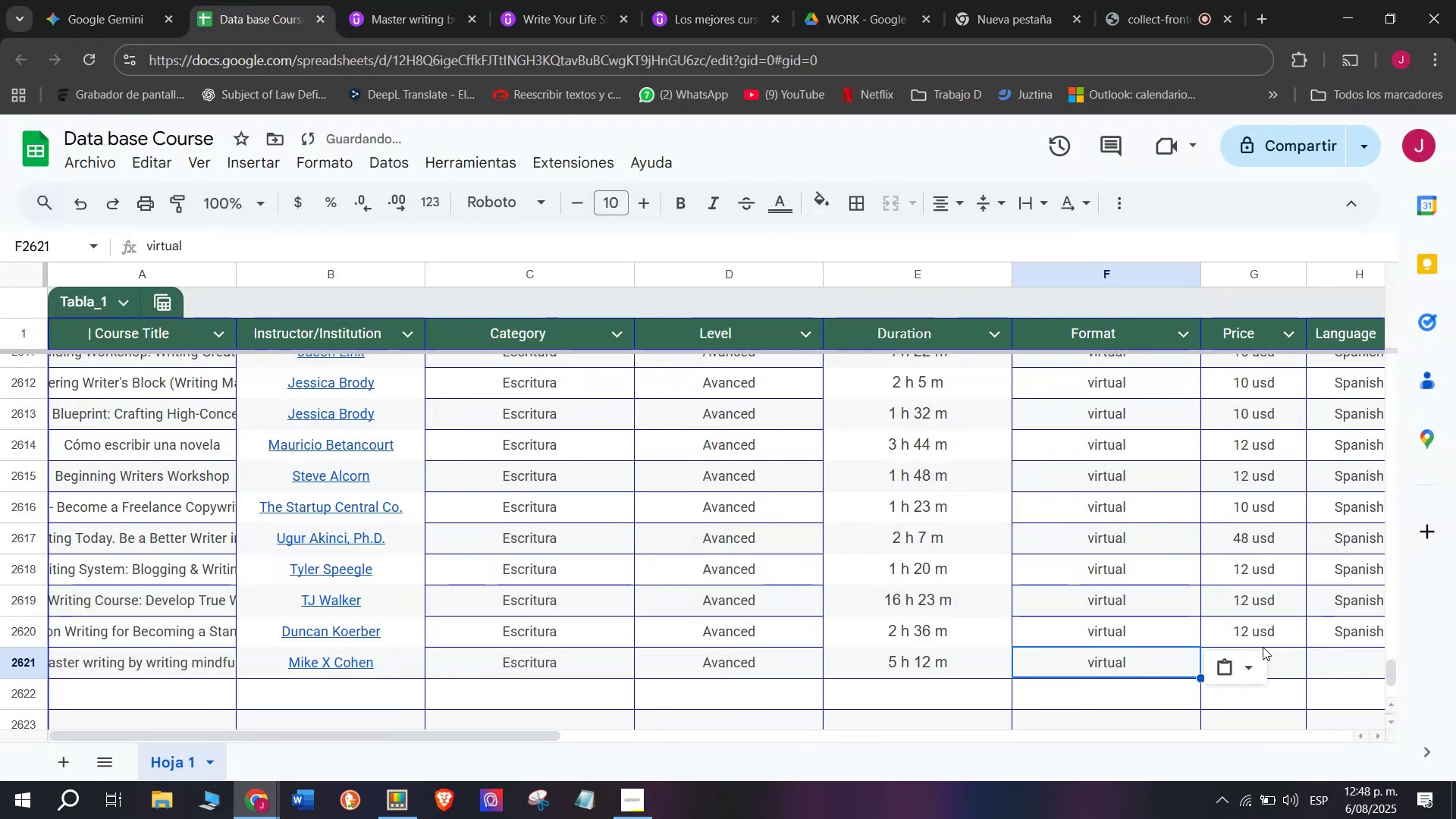 
left_click([1263, 647])
 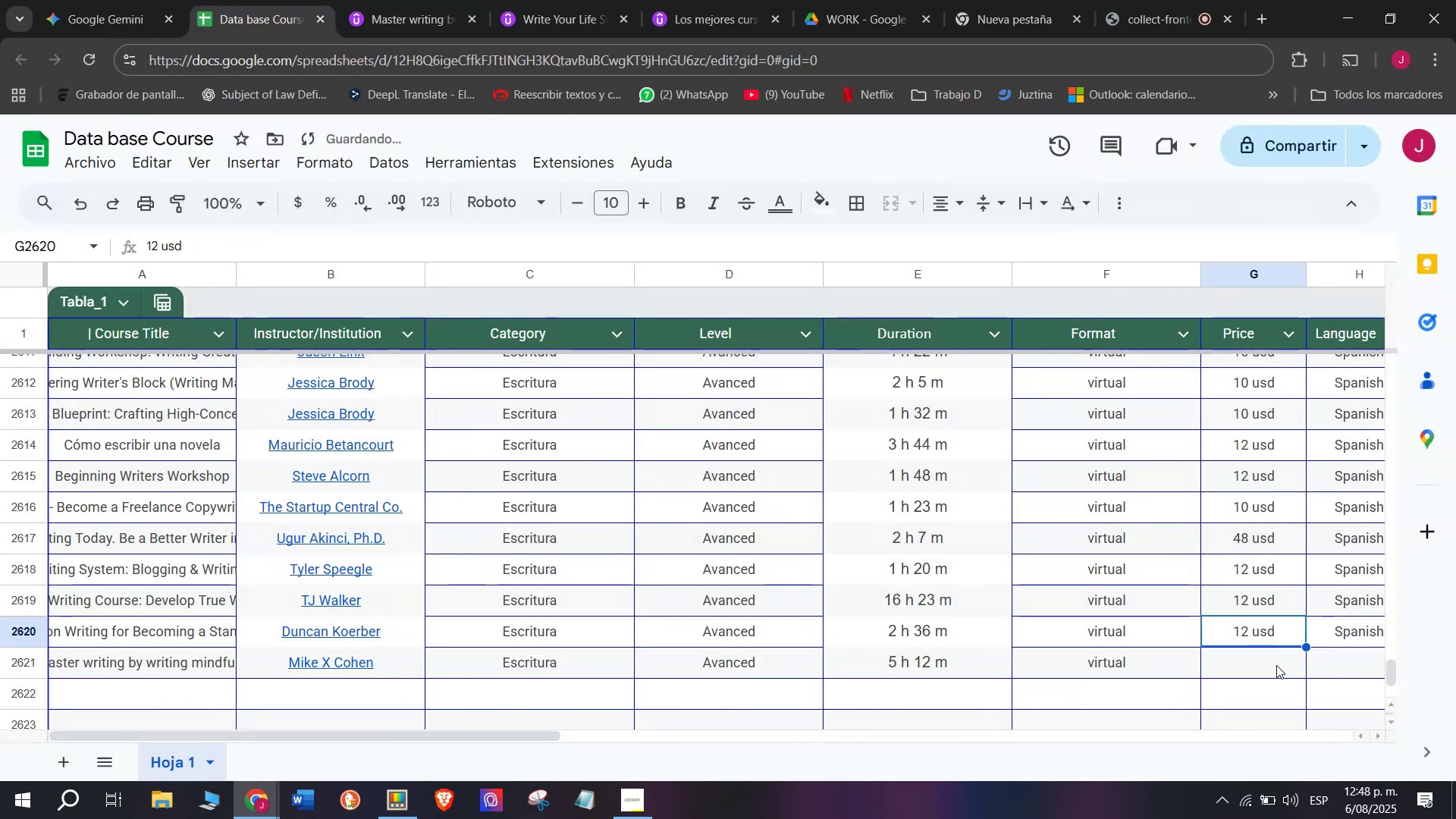 
key(Break)
 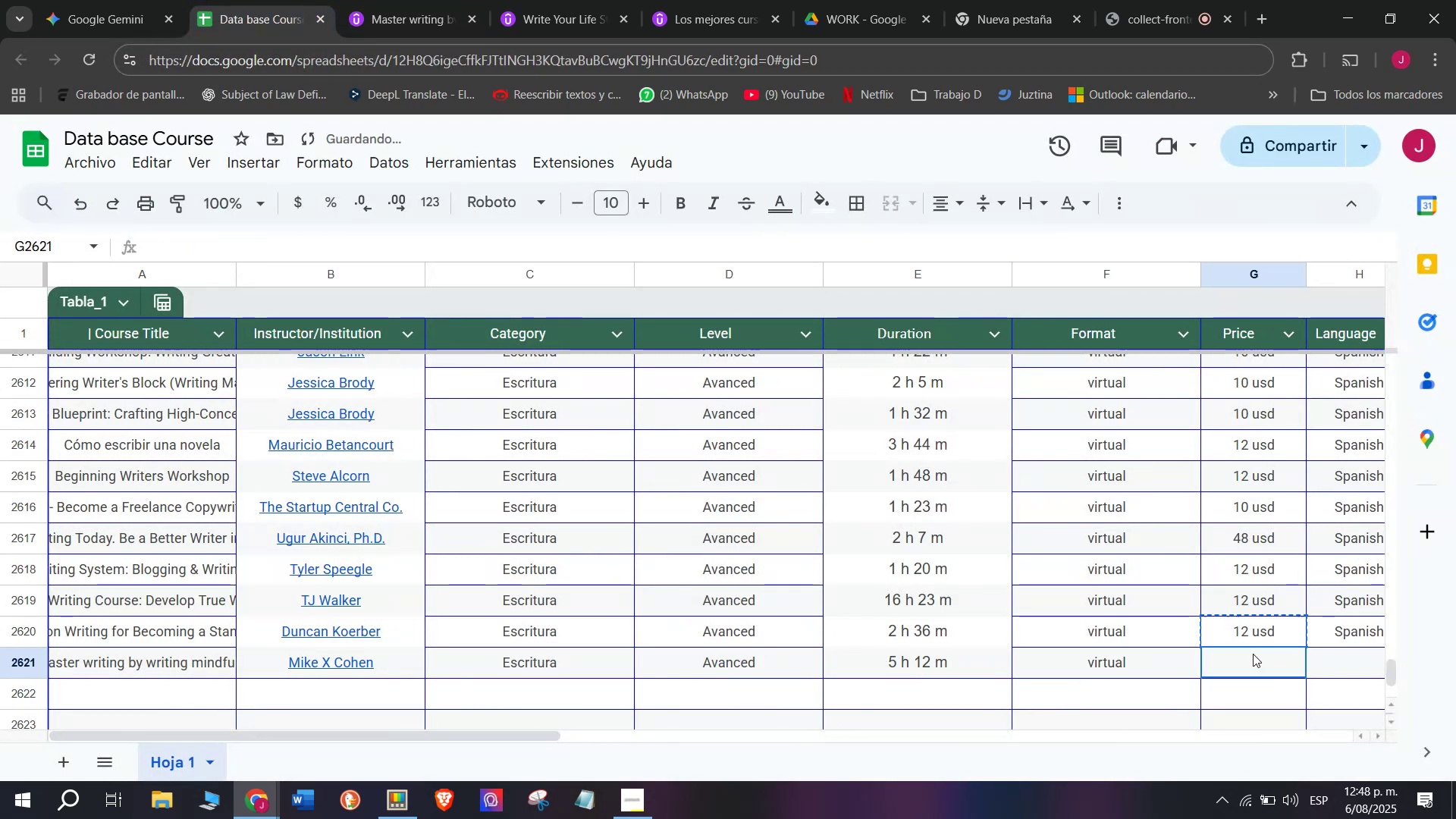 
key(Control+ControlLeft)
 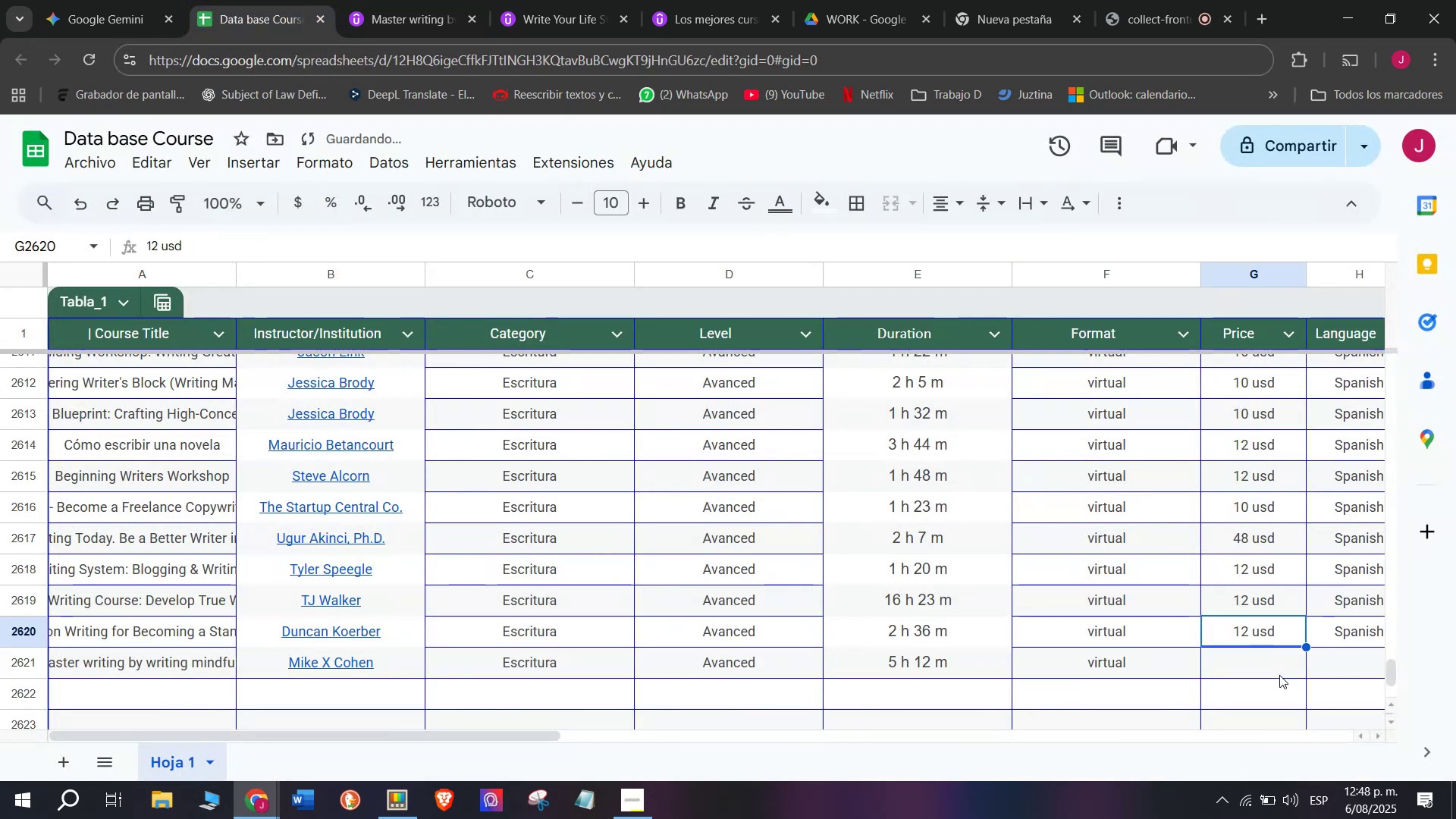 
key(Control+C)
 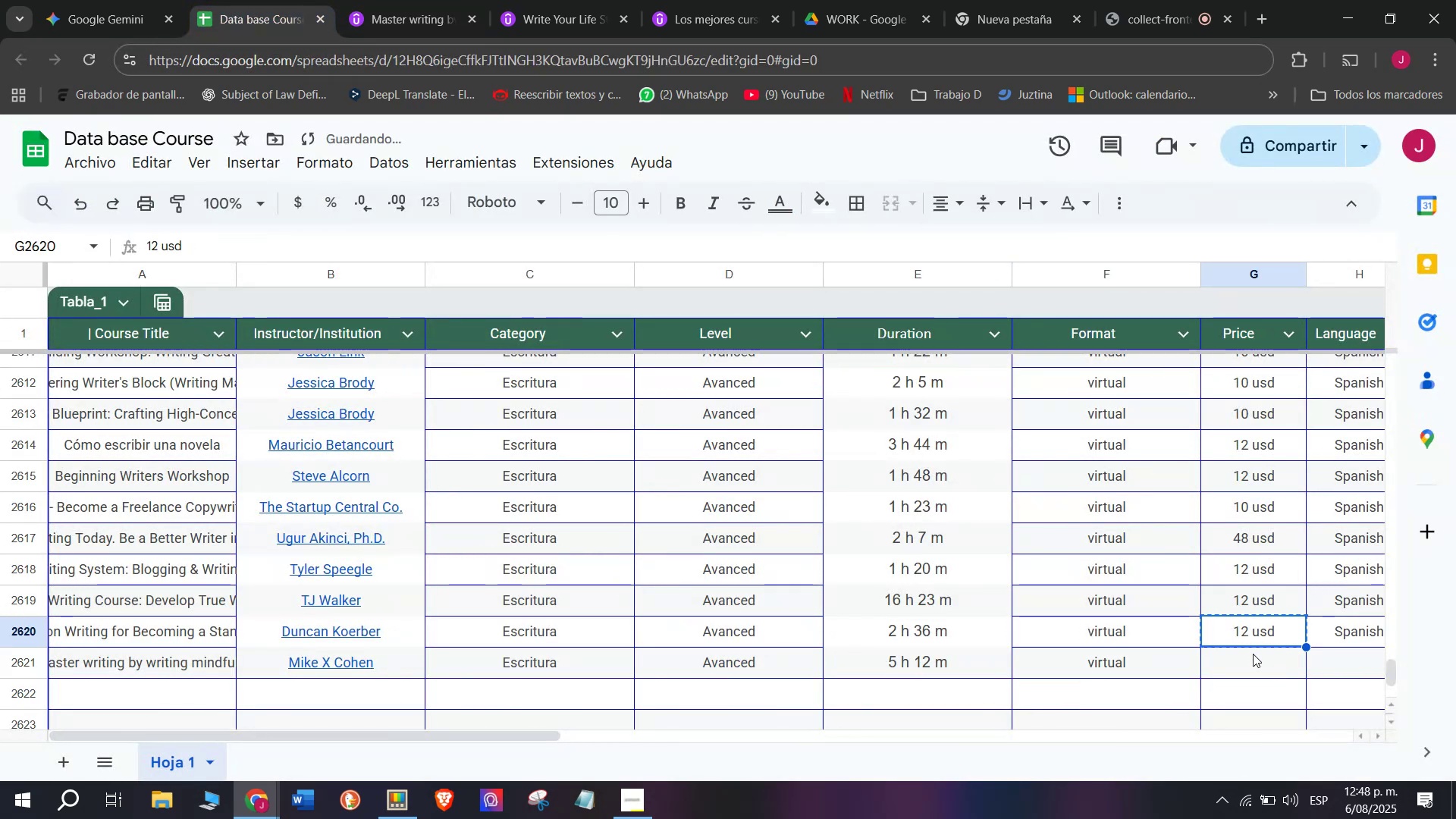 
left_click([1253, 654])
 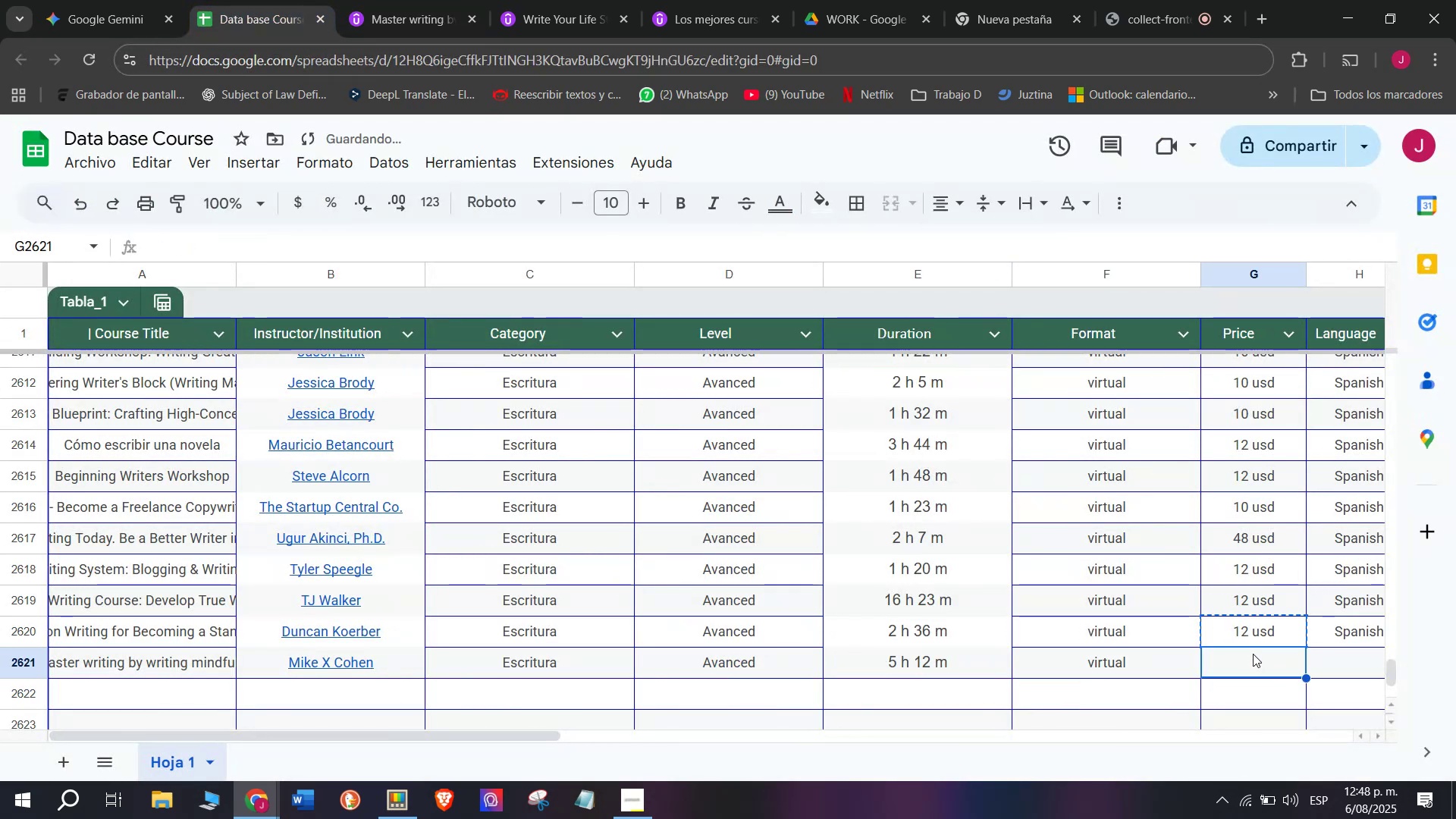 
key(Z)
 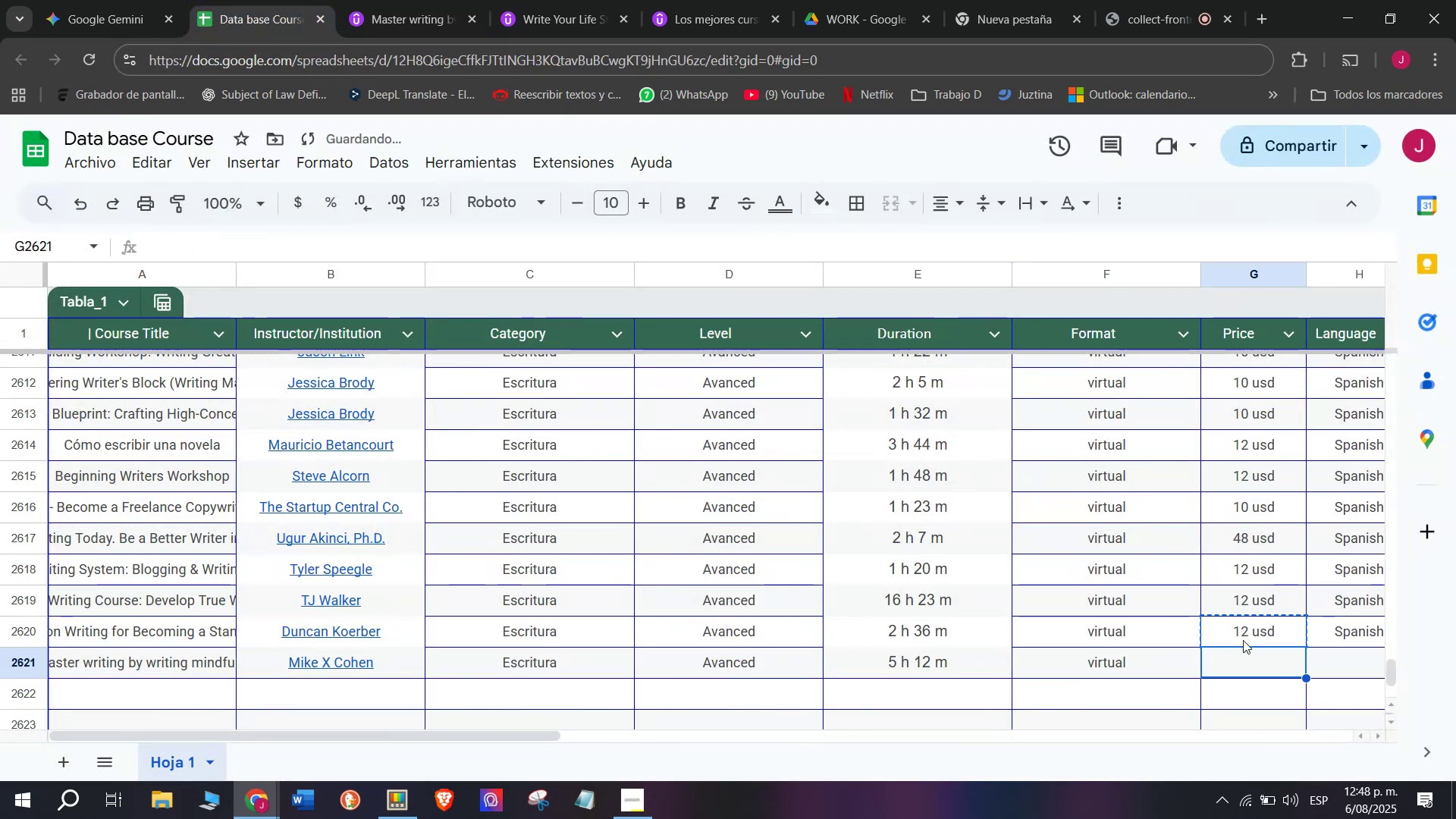 
key(Control+ControlLeft)
 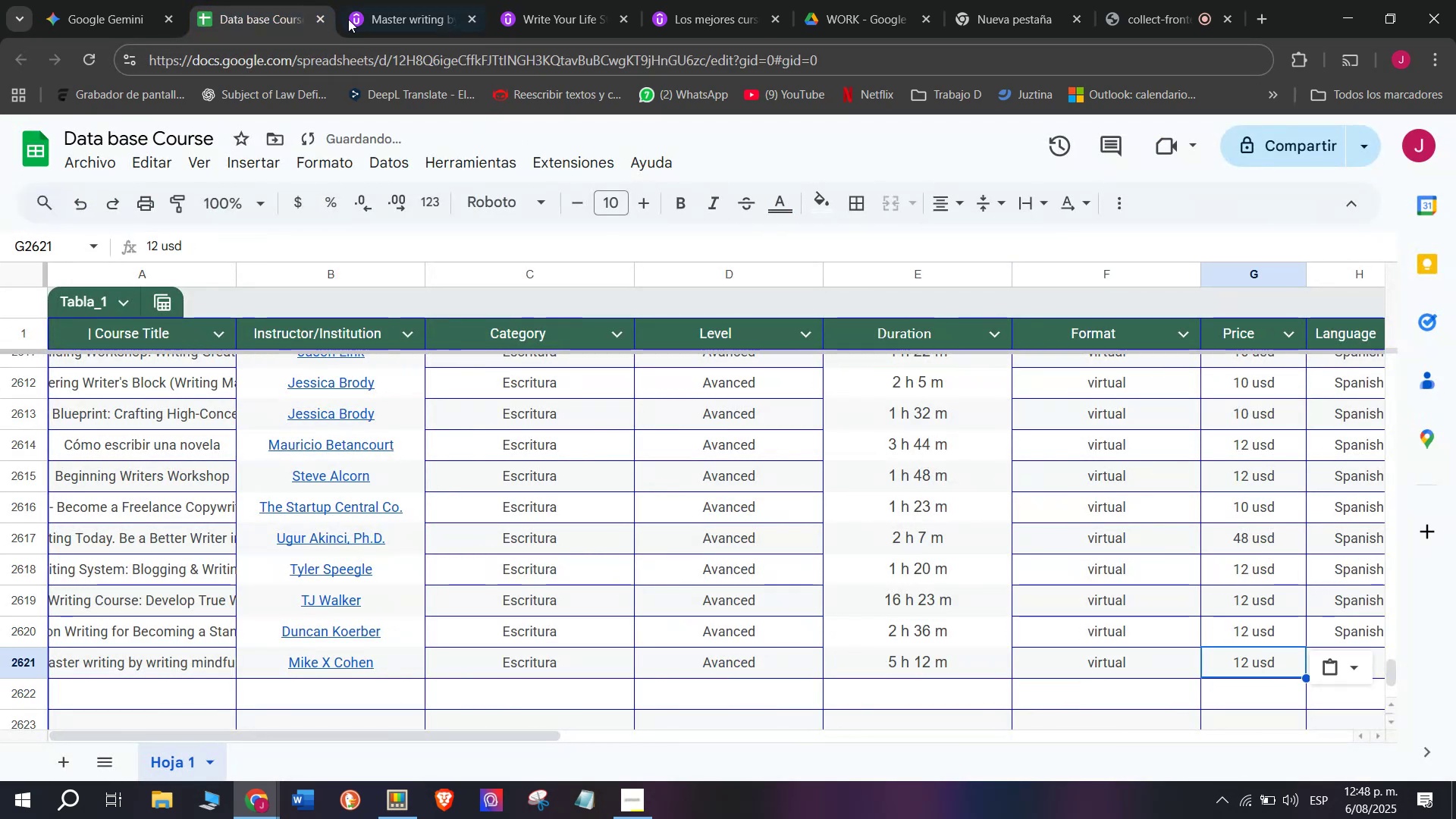 
key(Control+V)
 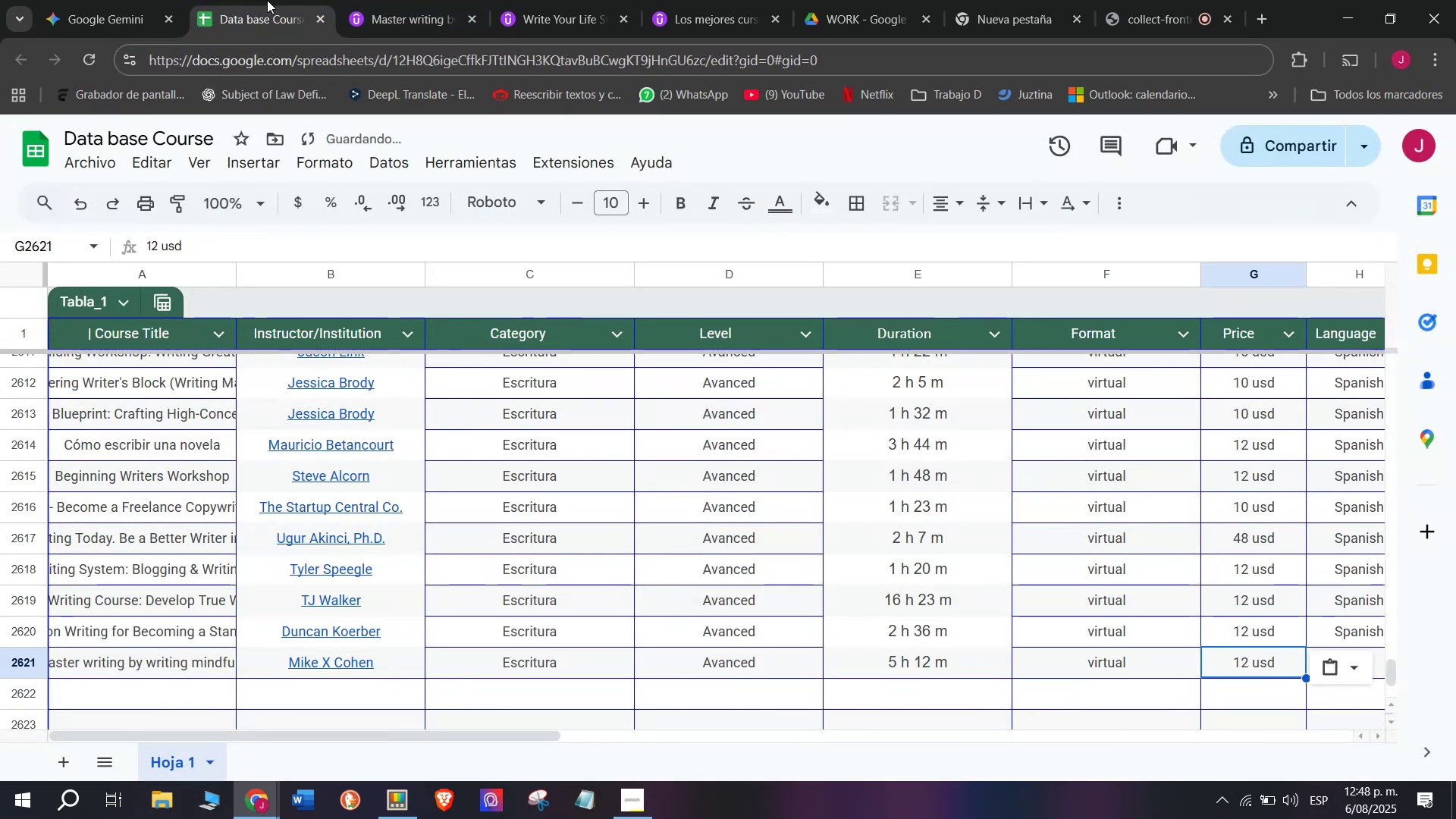 
left_click([440, 0])
 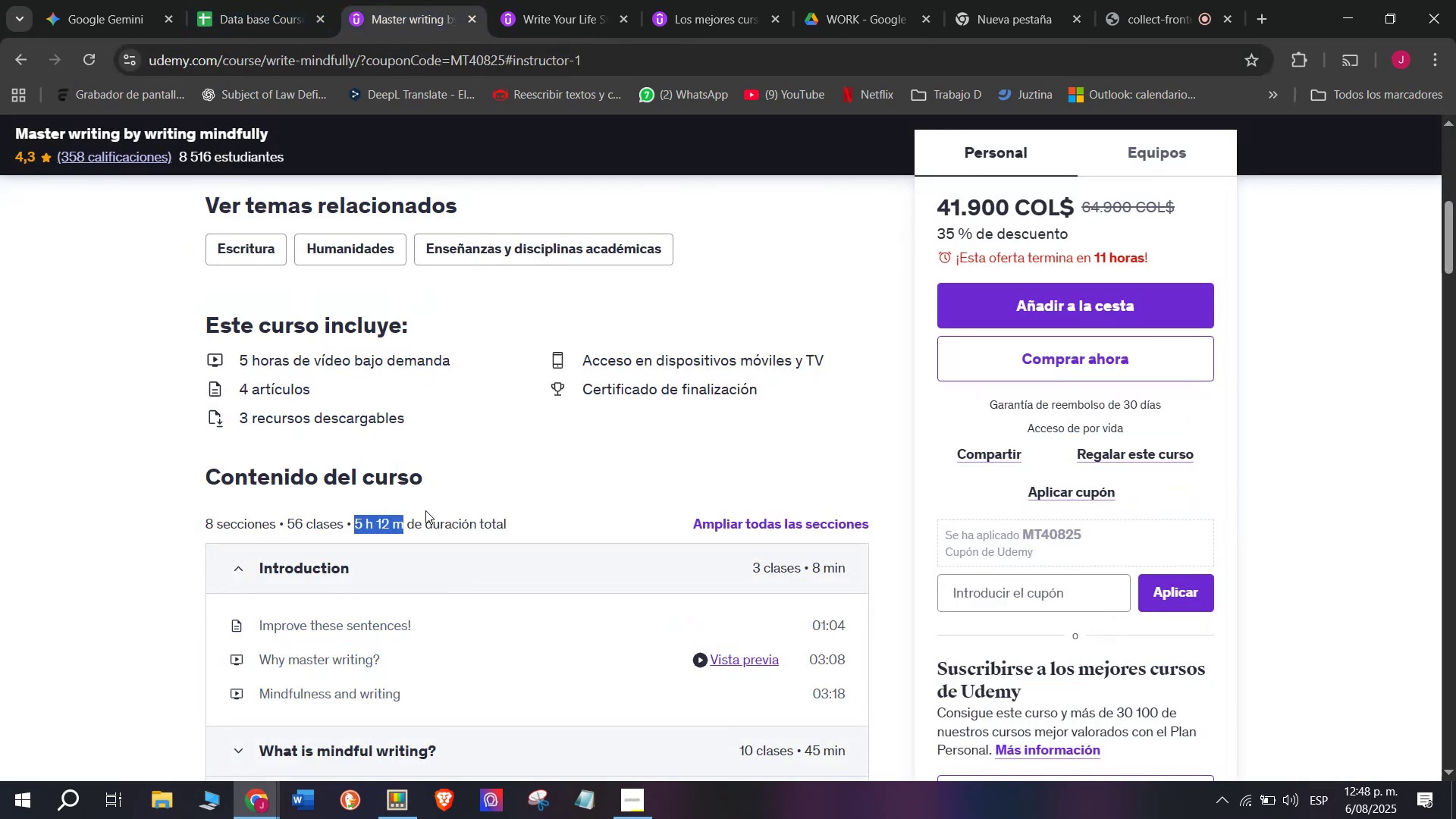 
scroll: coordinate [435, 525], scroll_direction: up, amount: 2.0
 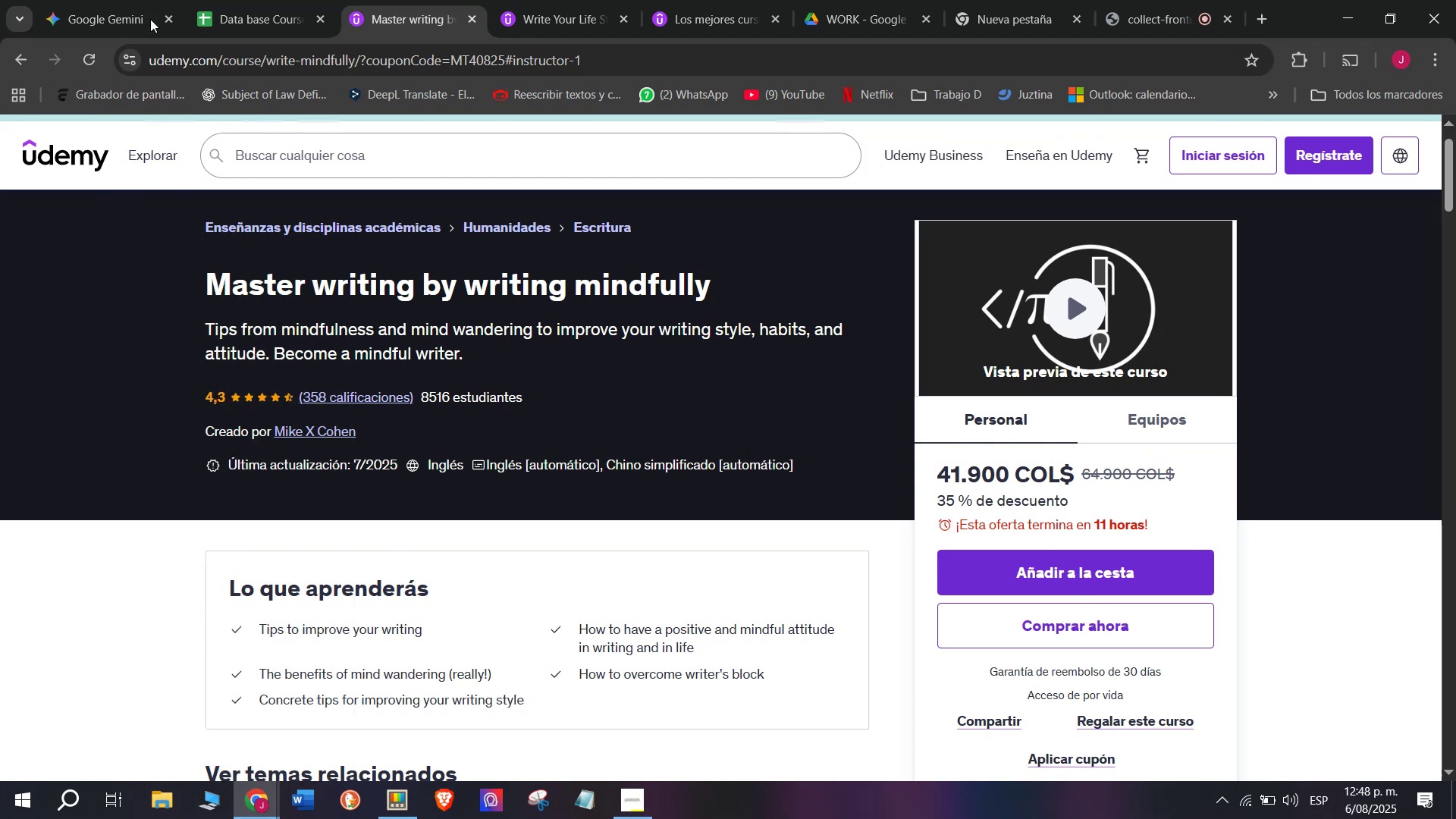 
left_click([195, 0])
 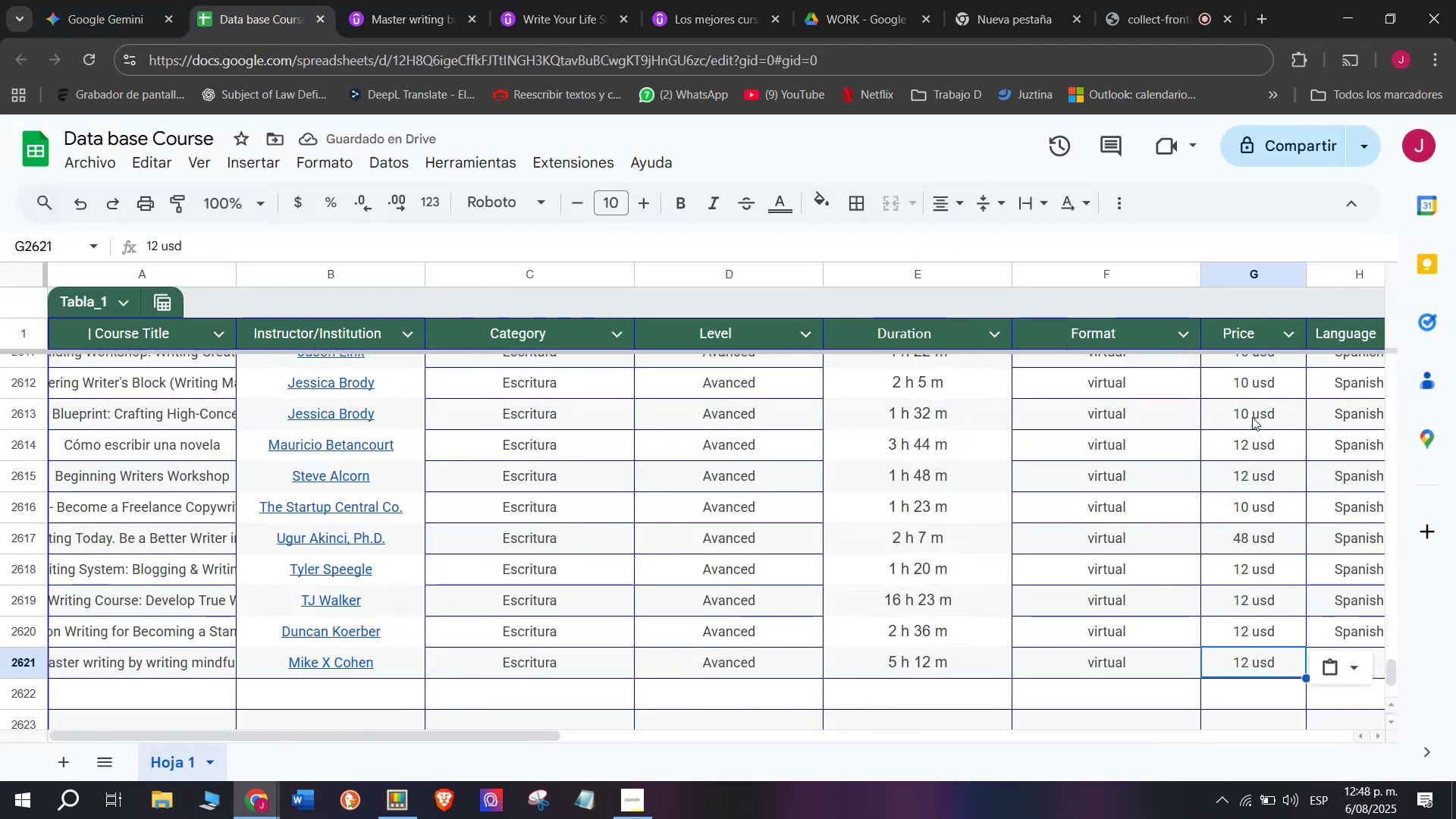 
key(Control+ControlLeft)
 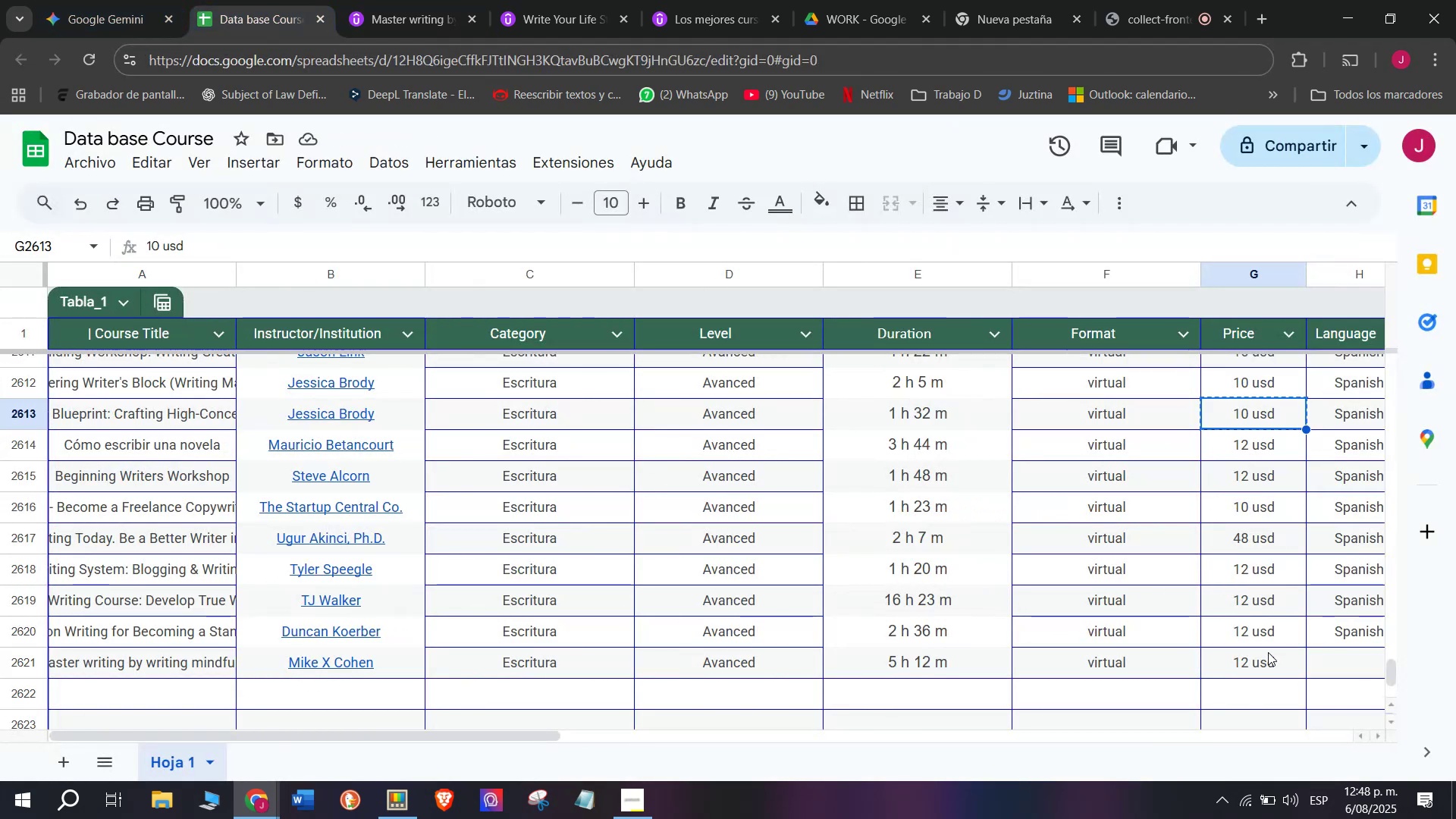 
key(Break)
 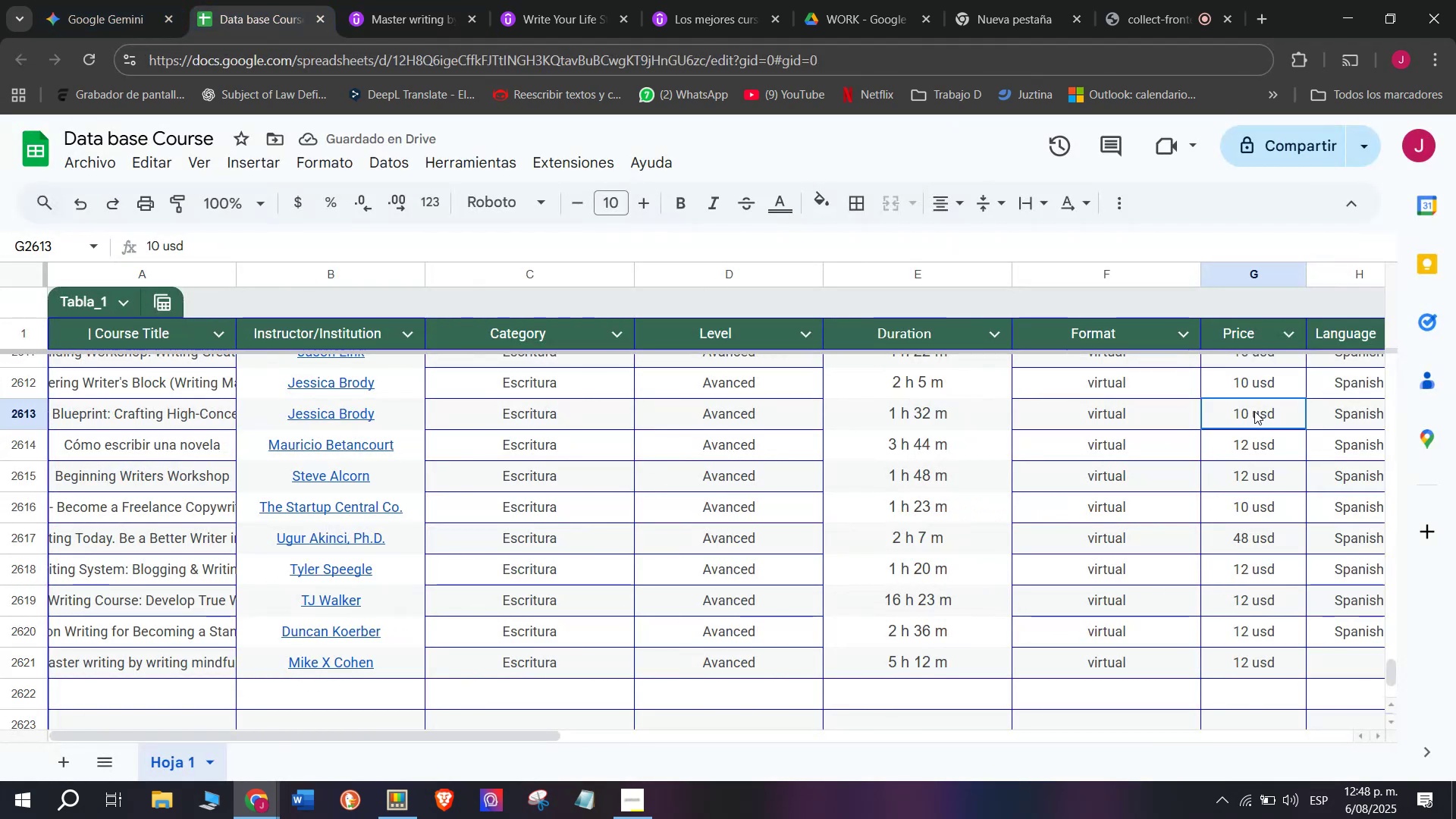 
key(Control+C)
 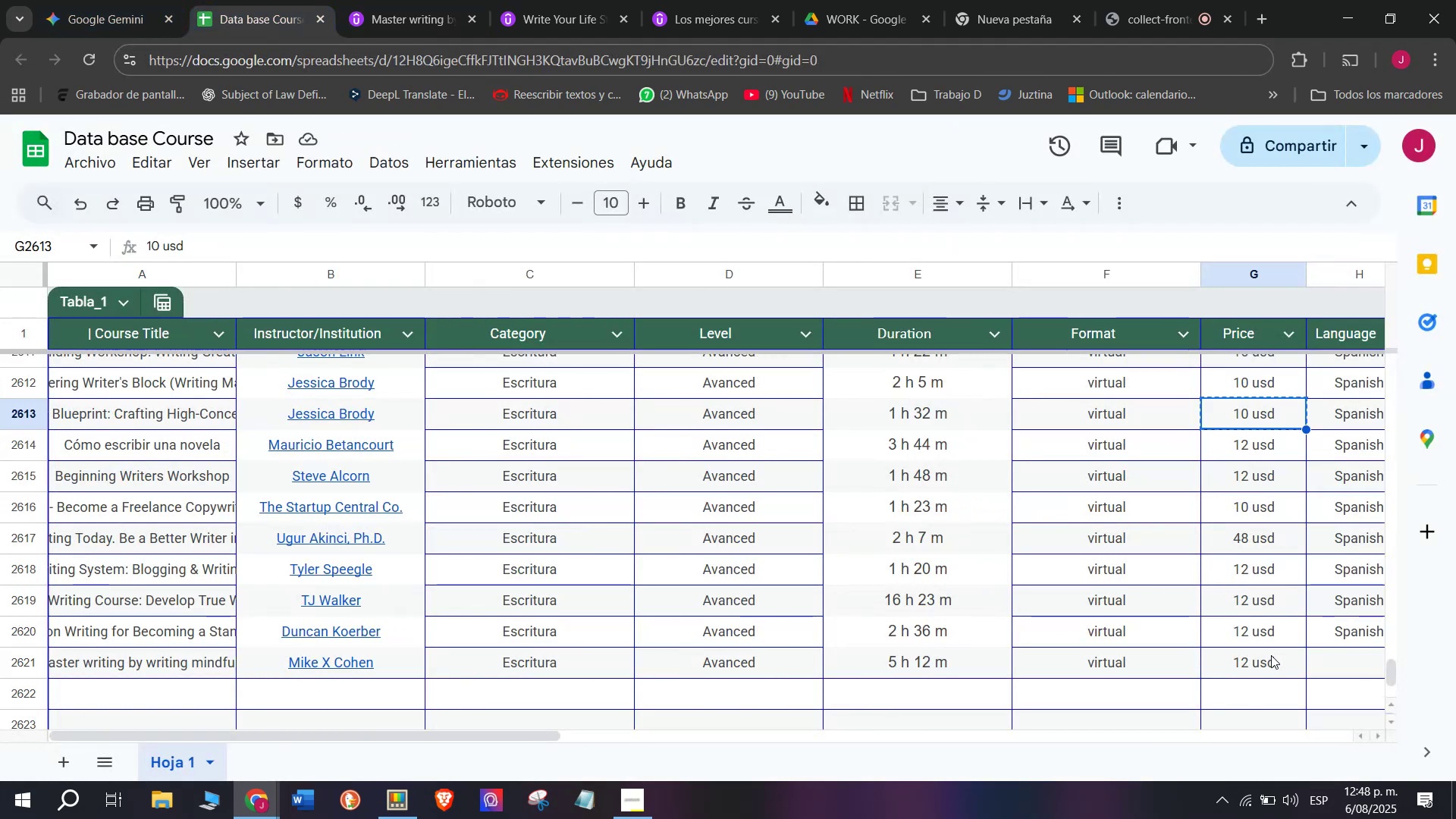 
left_click([1272, 657])
 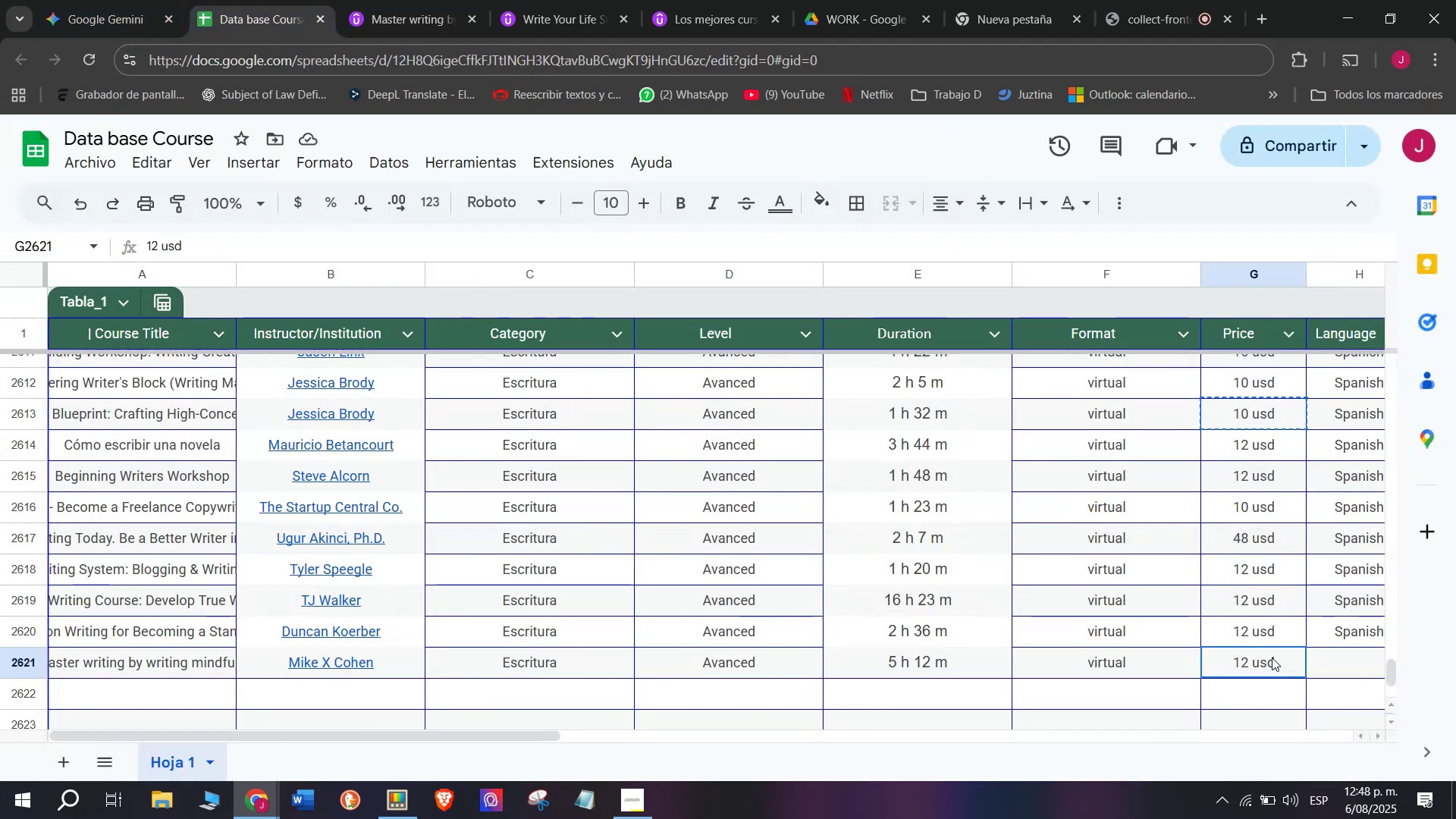 
key(Z)
 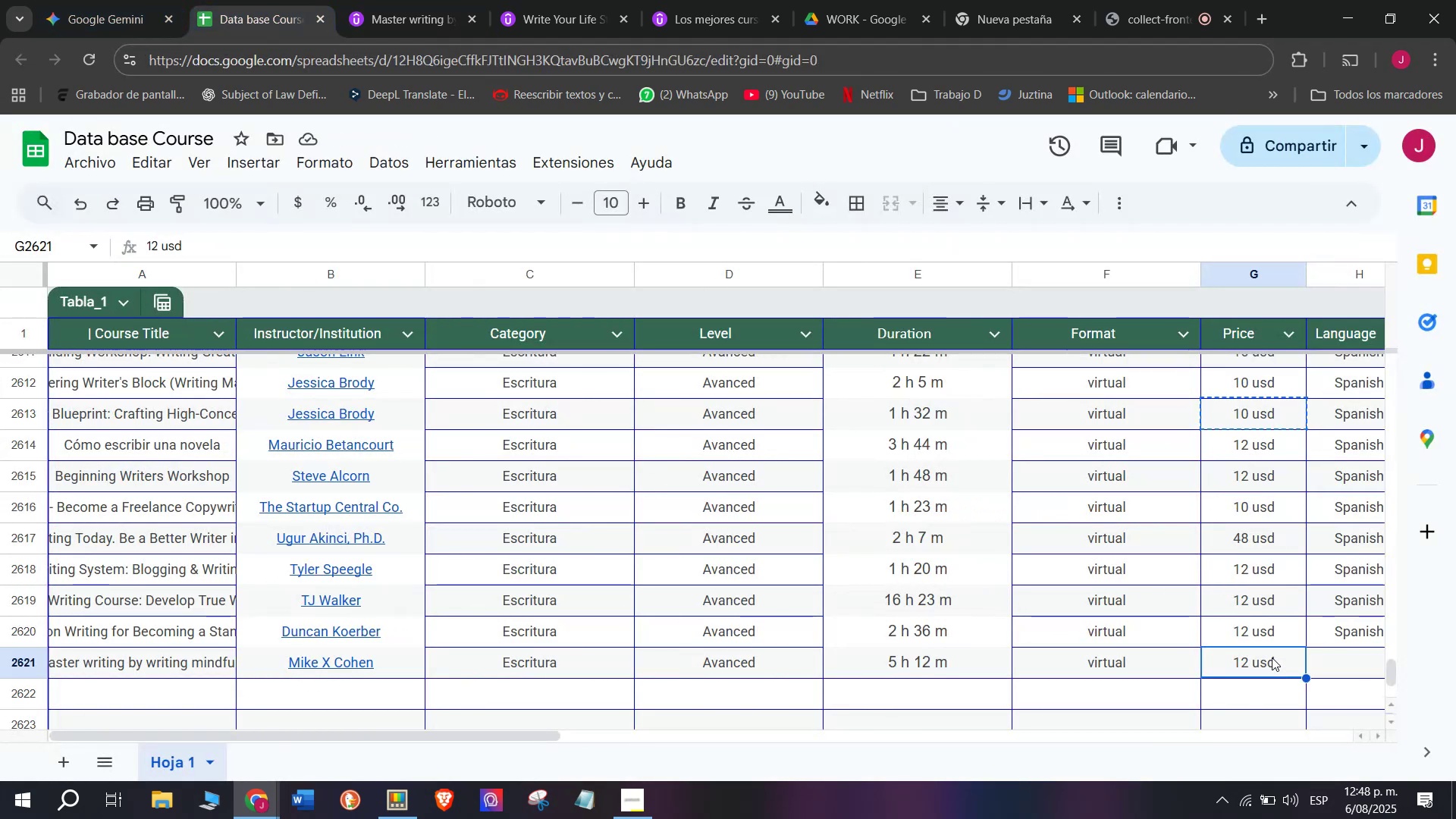 
key(Control+ControlLeft)
 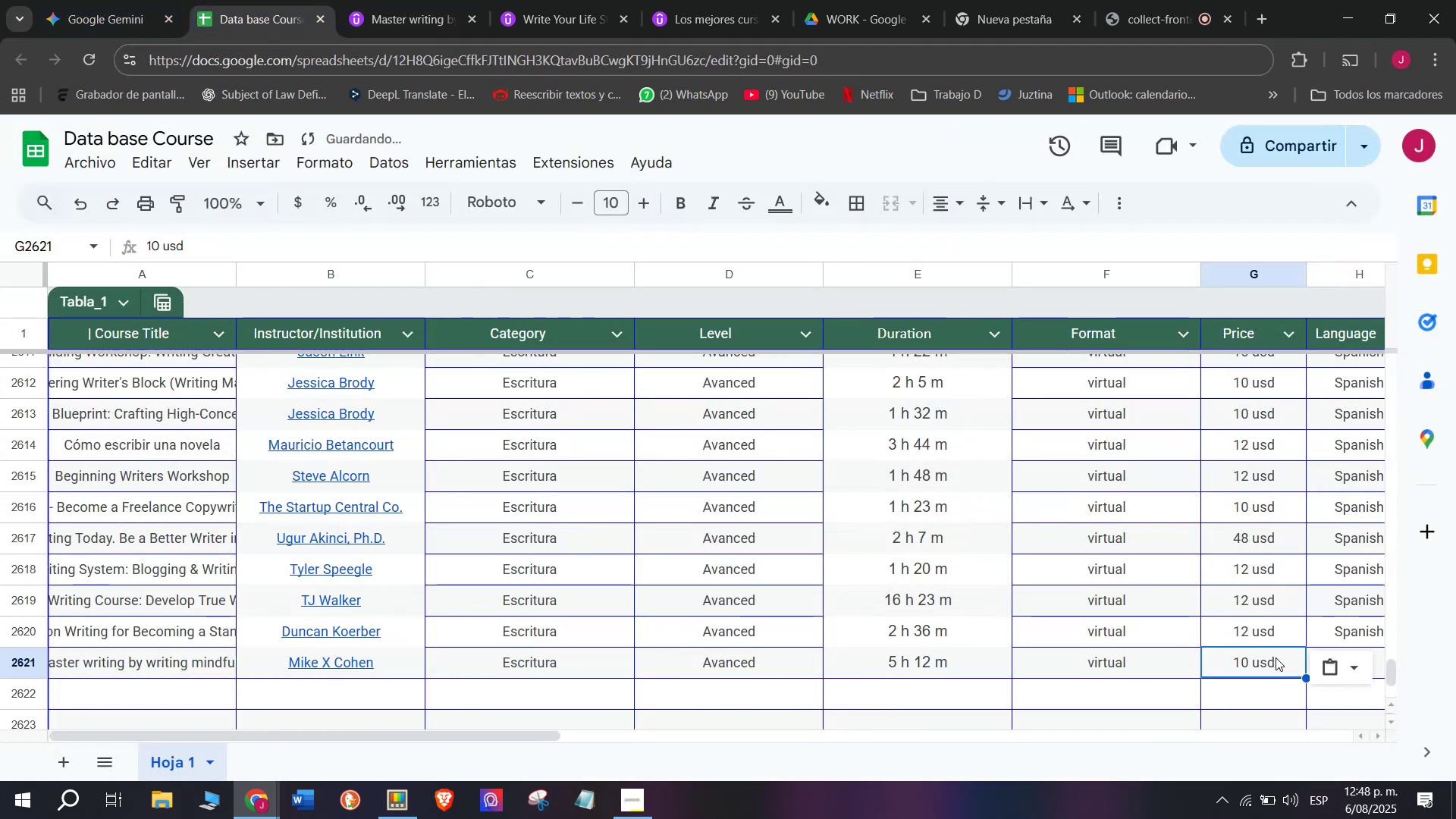 
key(Control+V)
 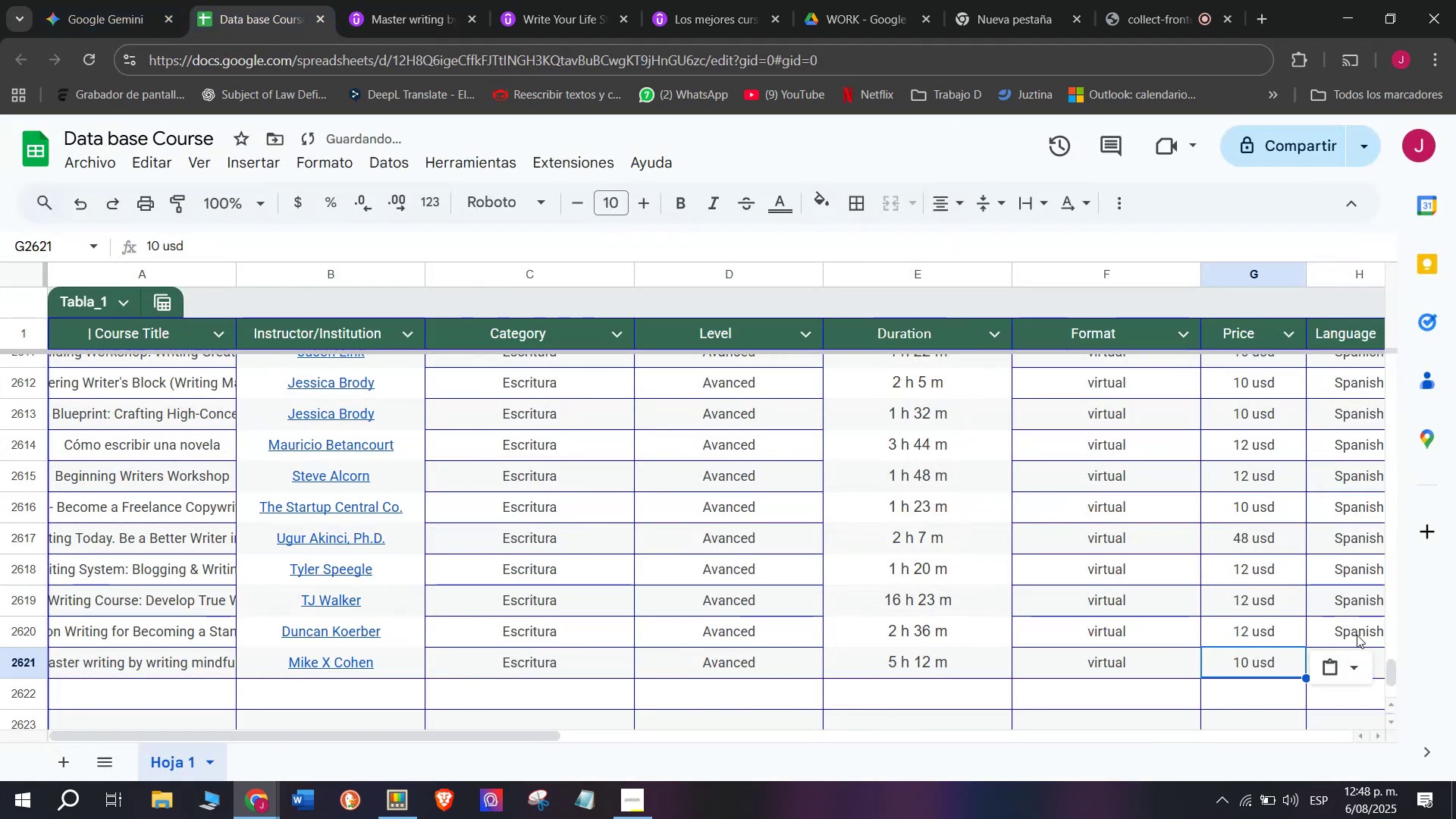 
left_click([1355, 632])
 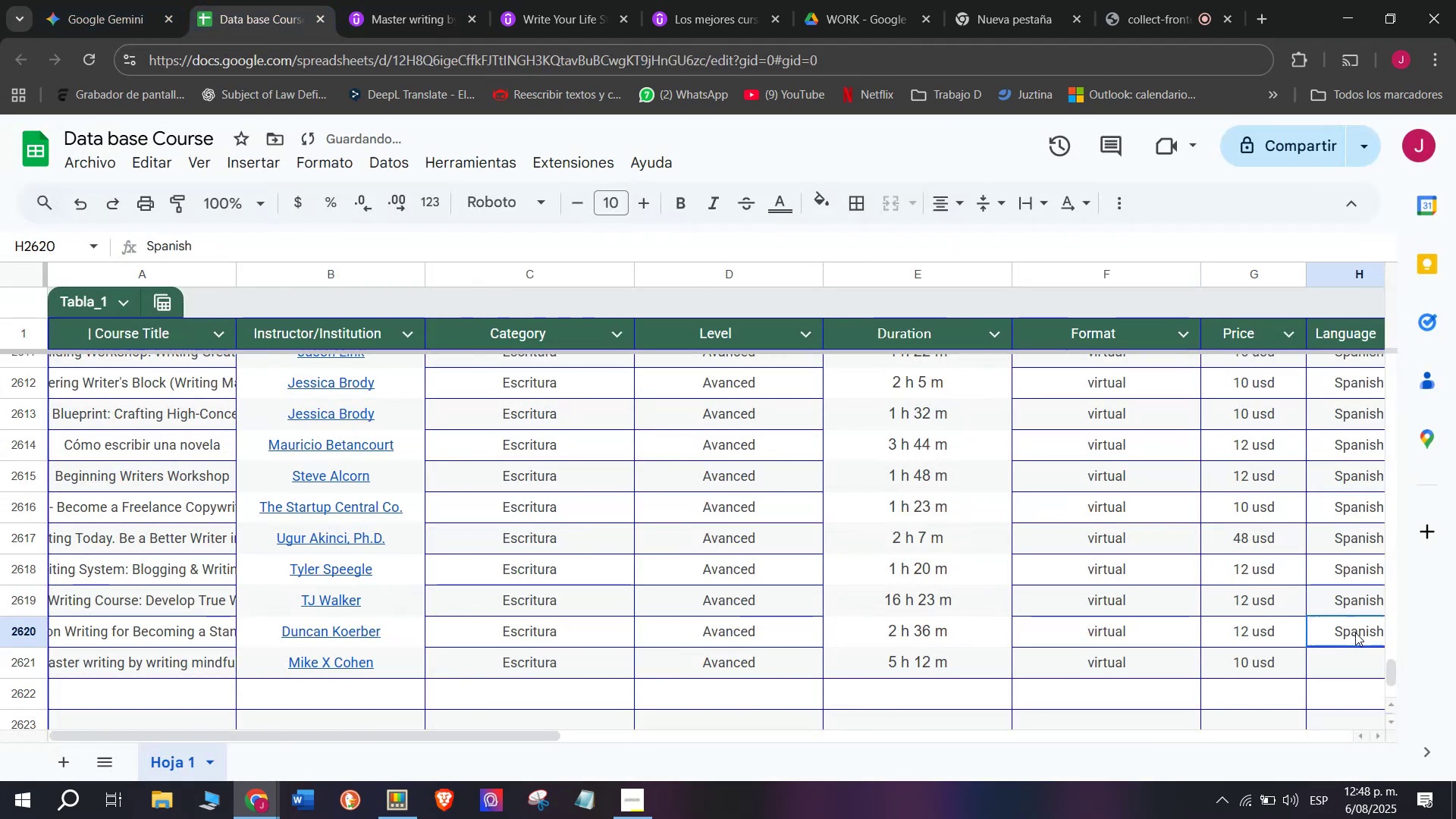 
key(Break)
 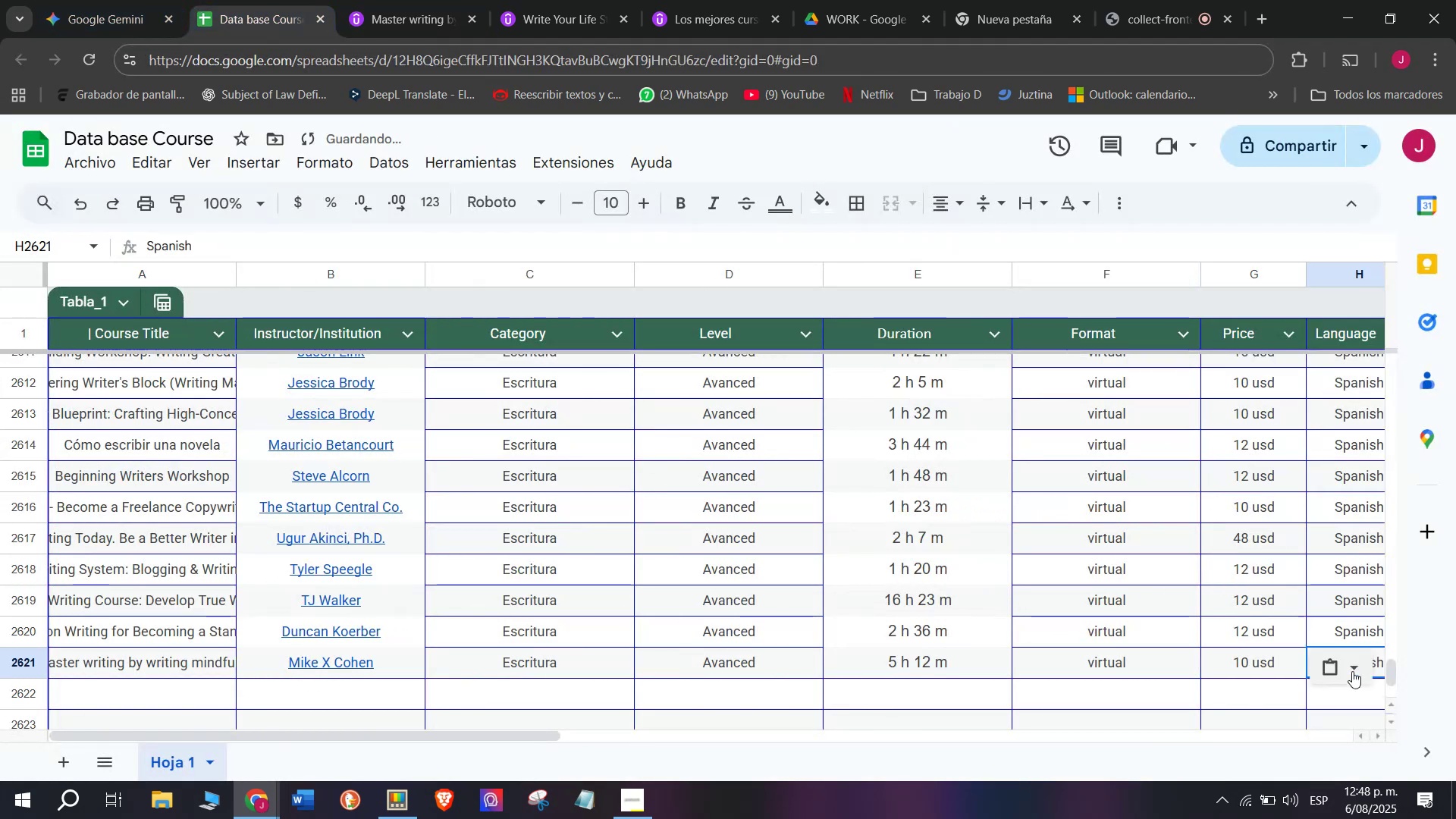 
key(Control+ControlLeft)
 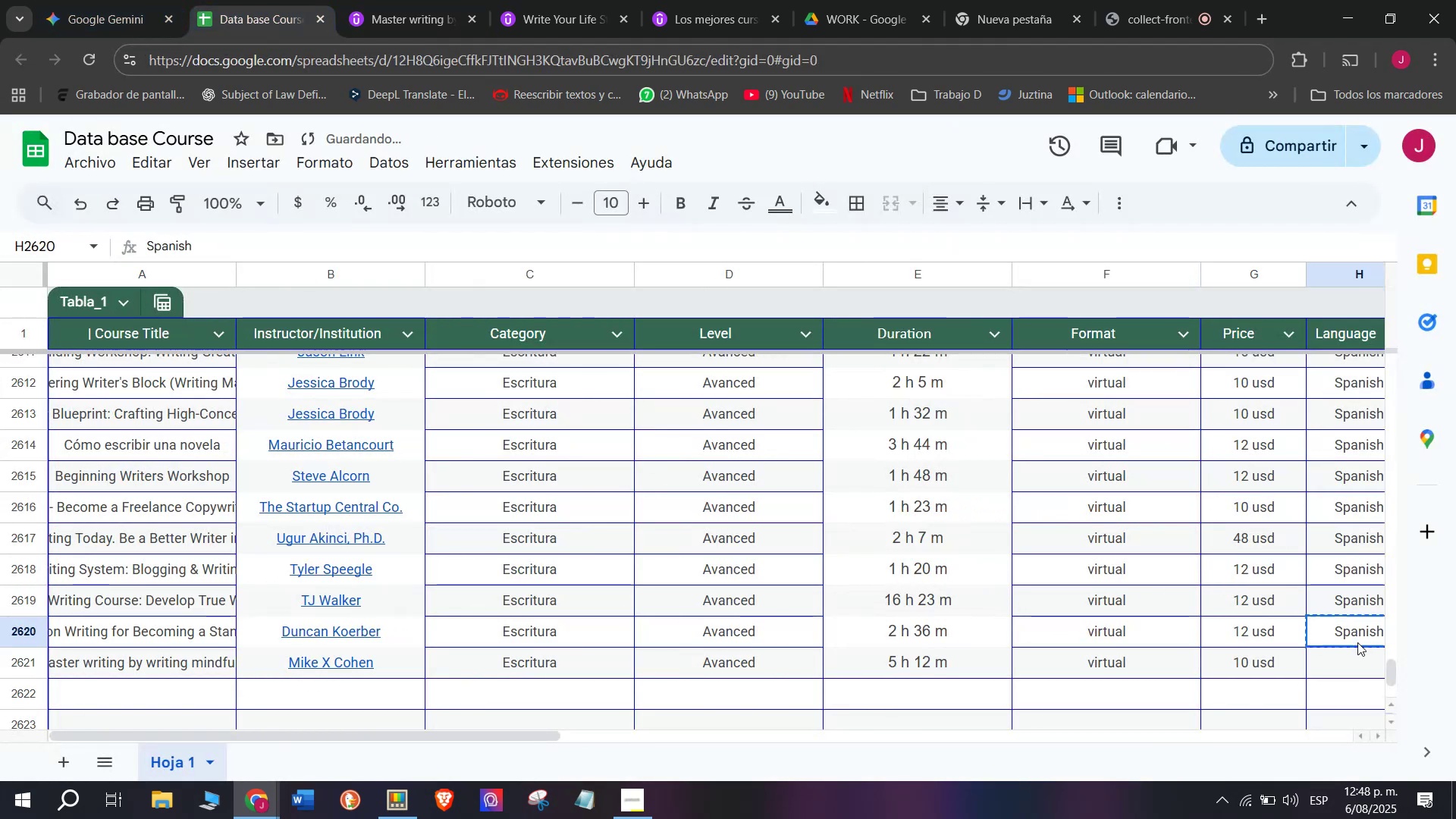 
key(Control+C)
 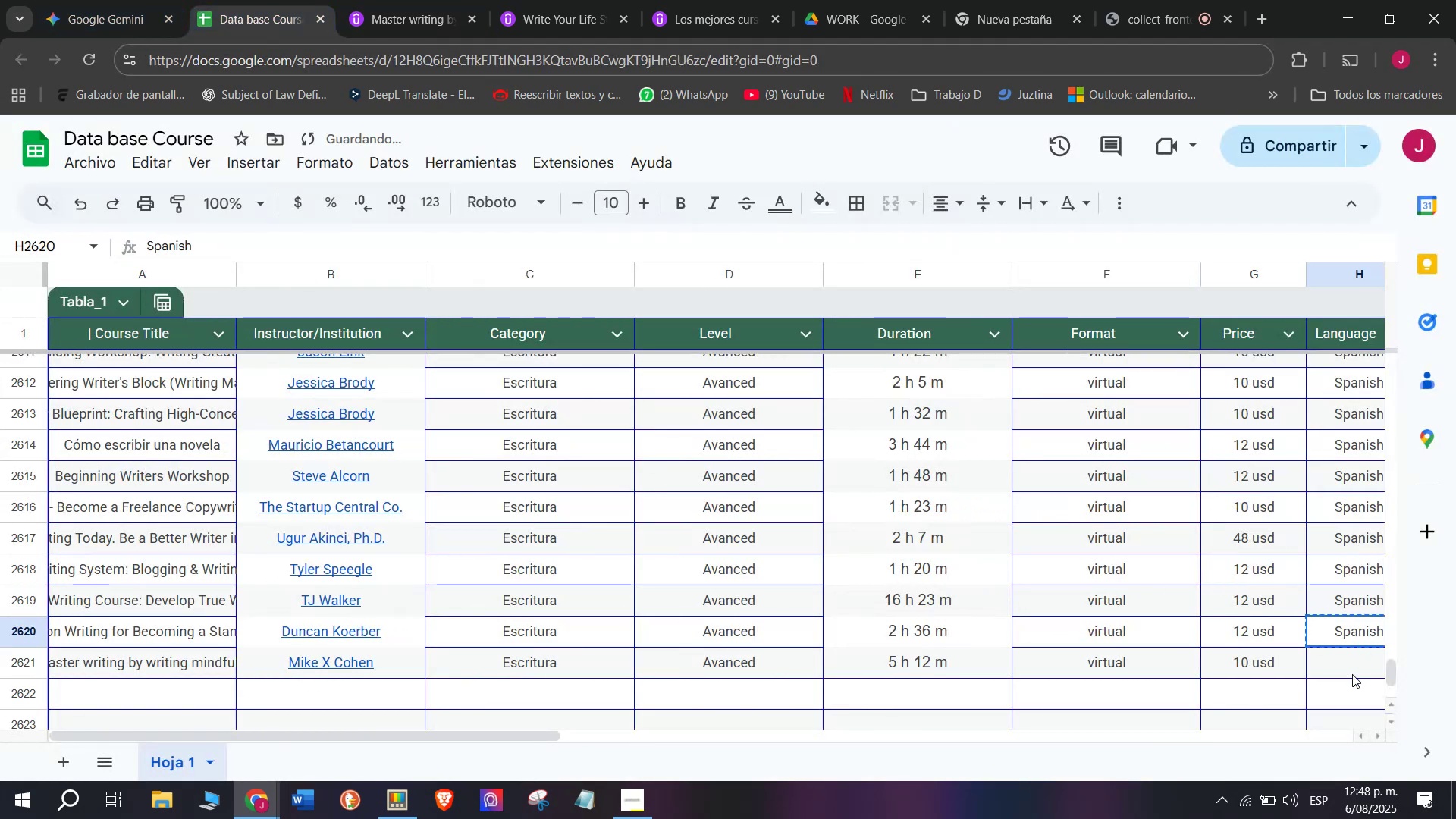 
double_click([1352, 674])
 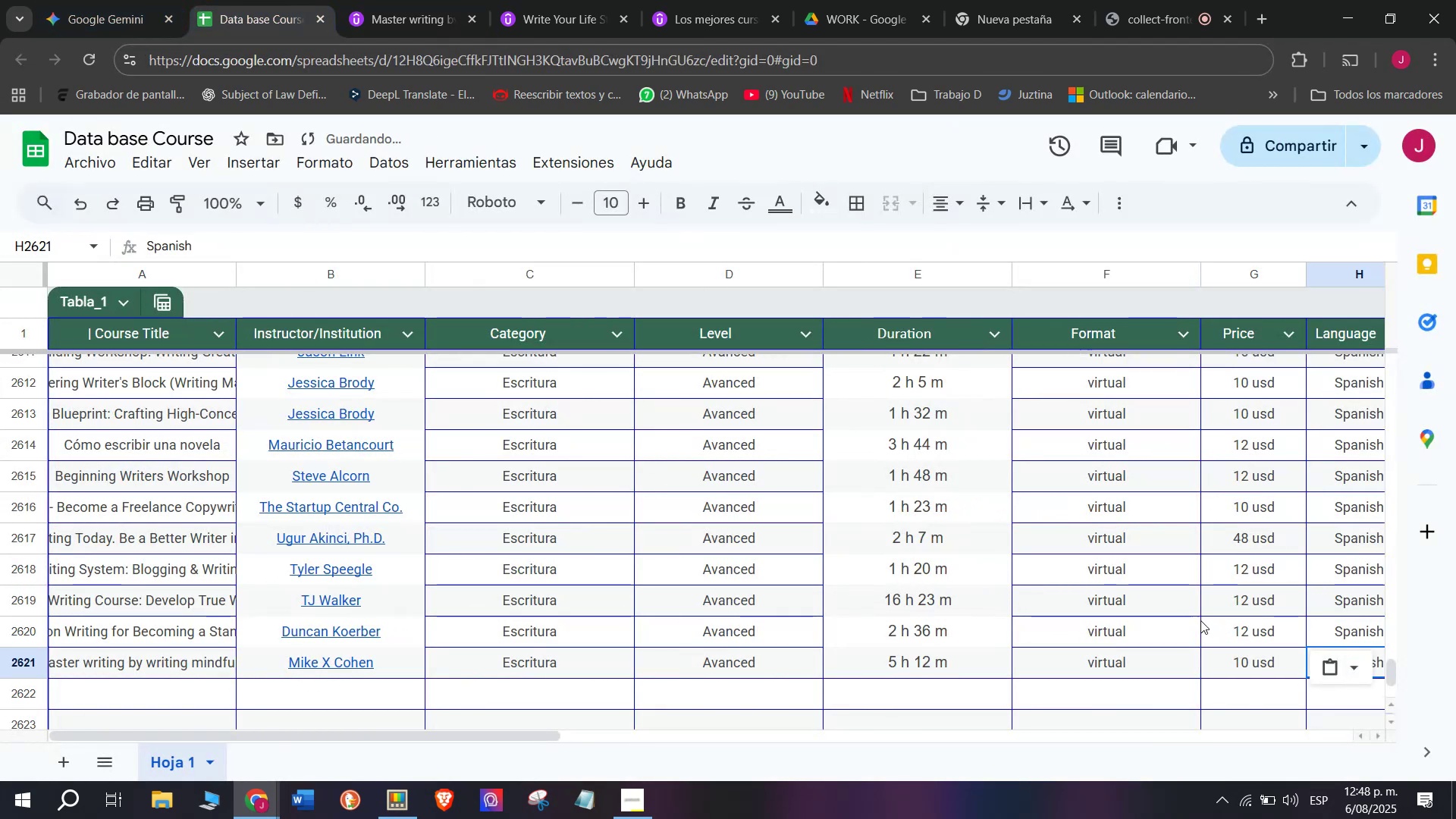 
key(Z)
 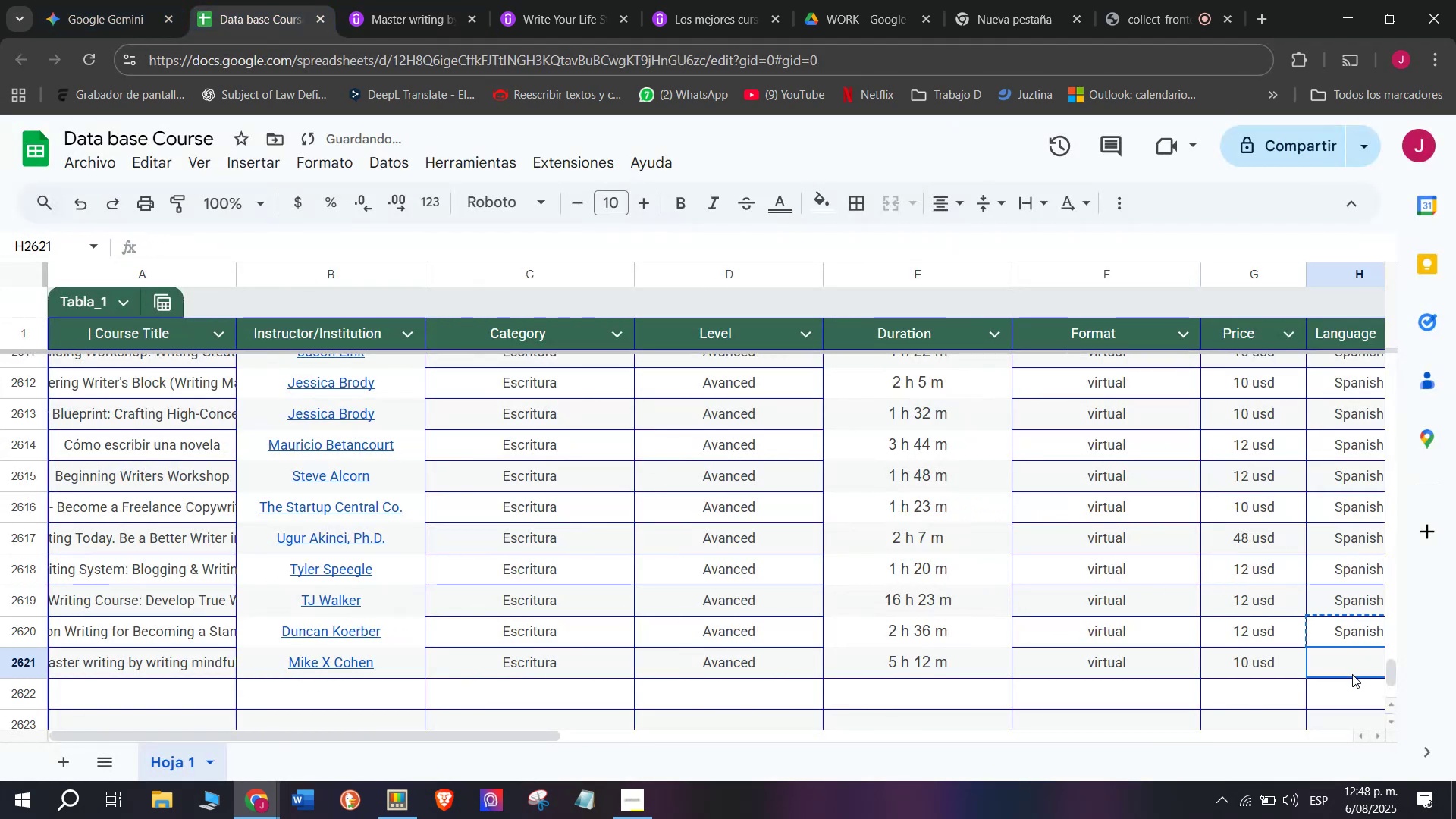 
key(Control+ControlLeft)
 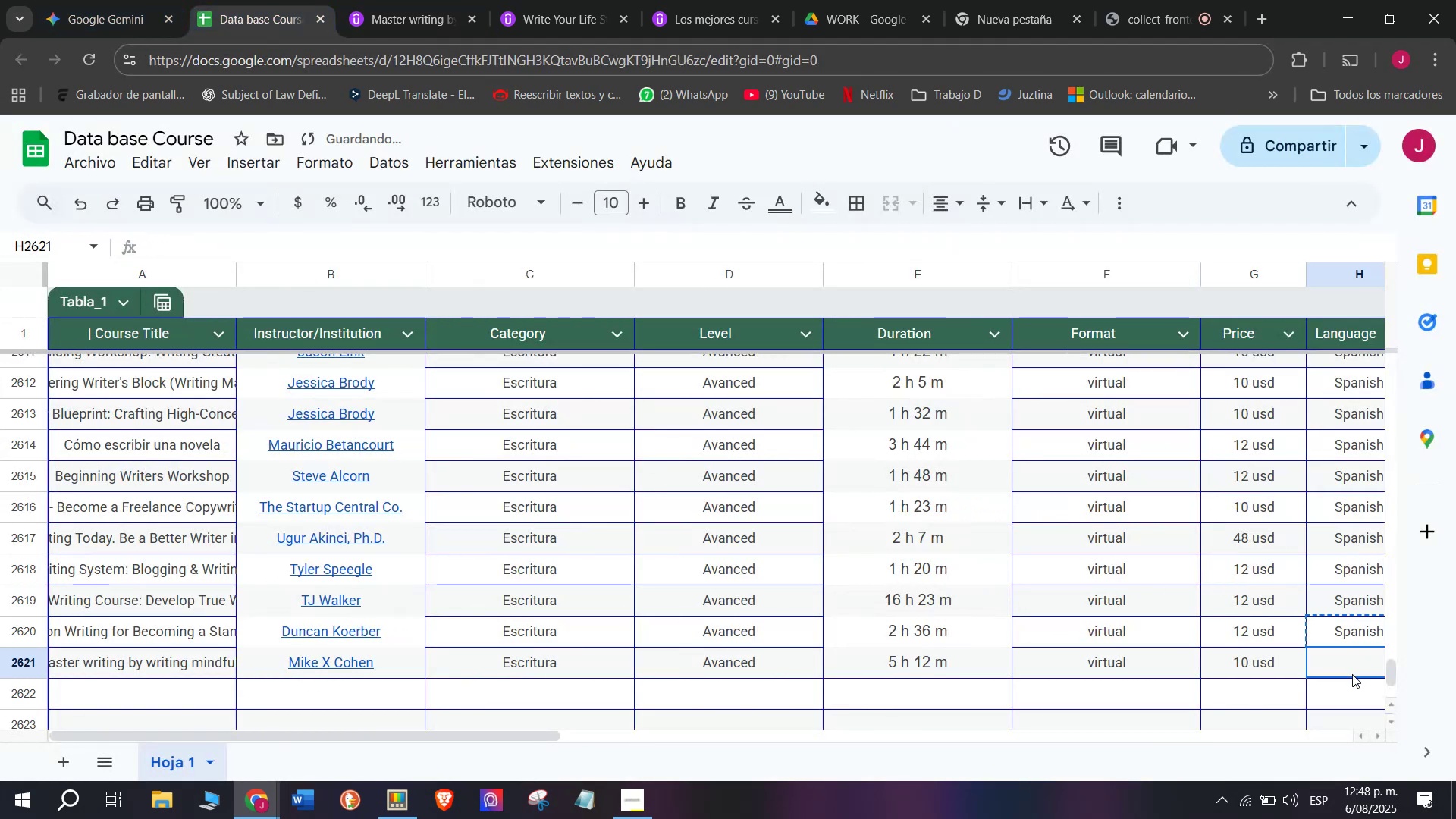 
key(Control+V)
 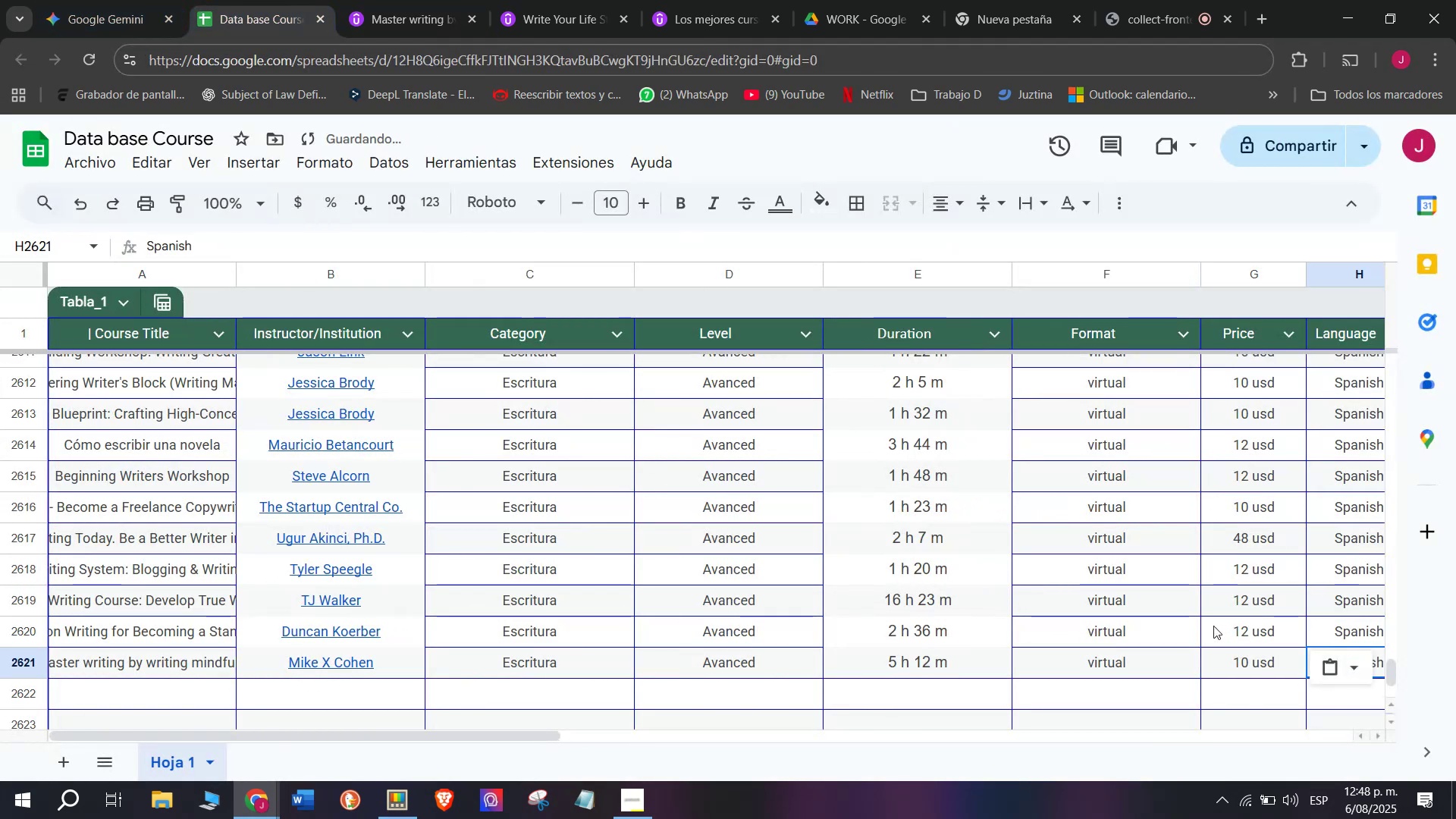 
scroll: coordinate [450, 596], scroll_direction: down, amount: 3.0
 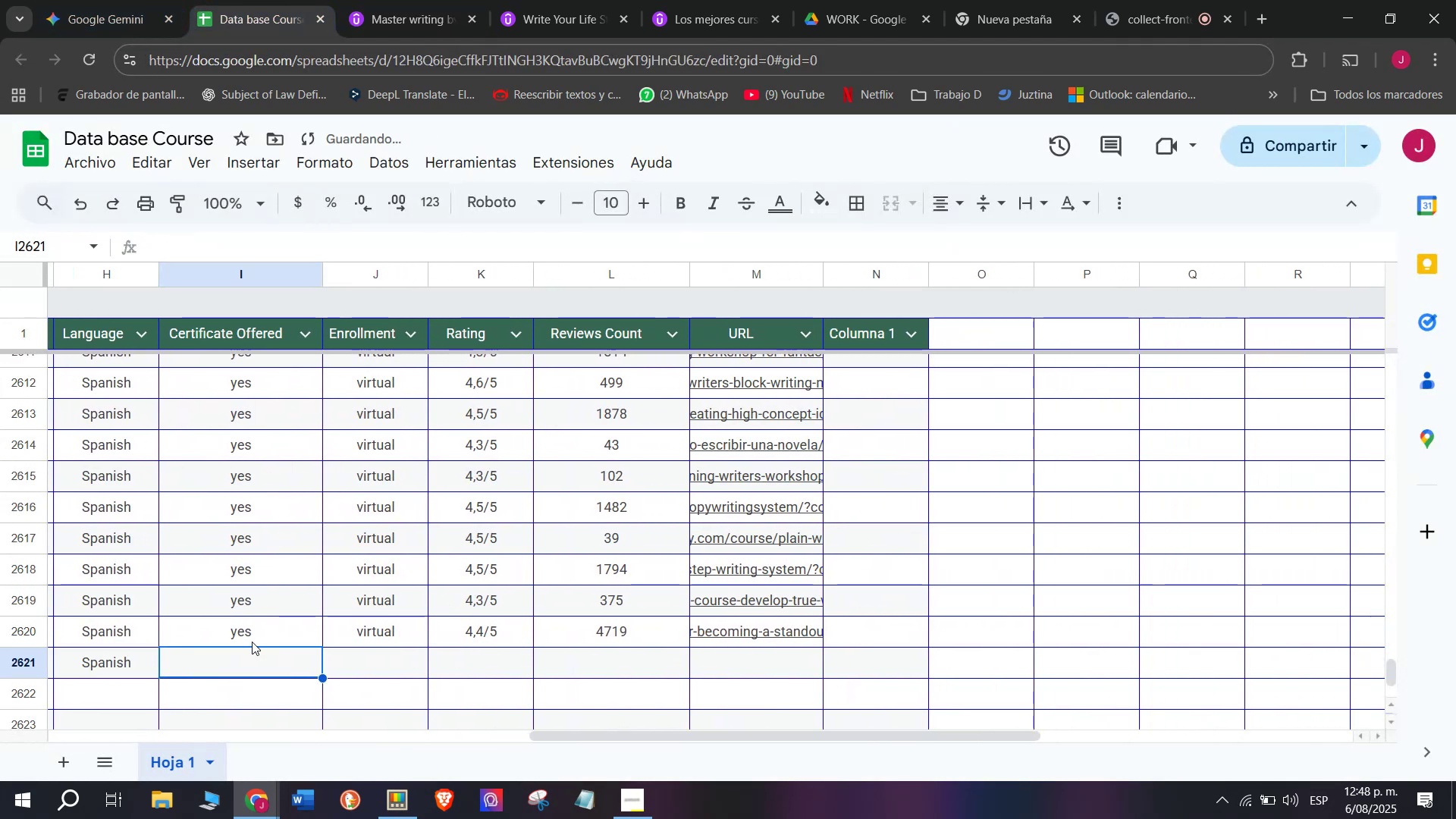 
key(Break)
 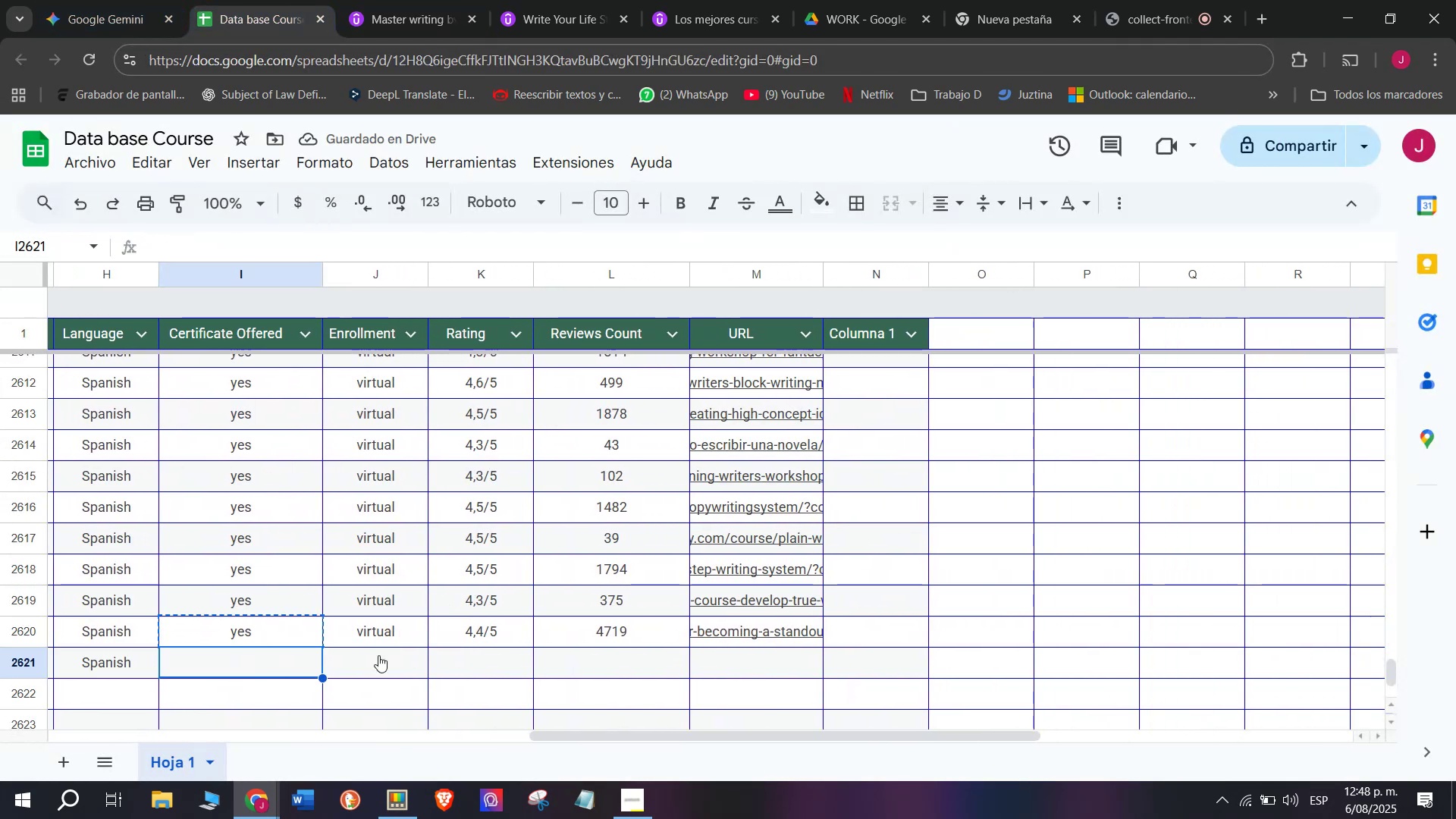 
key(Control+ControlLeft)
 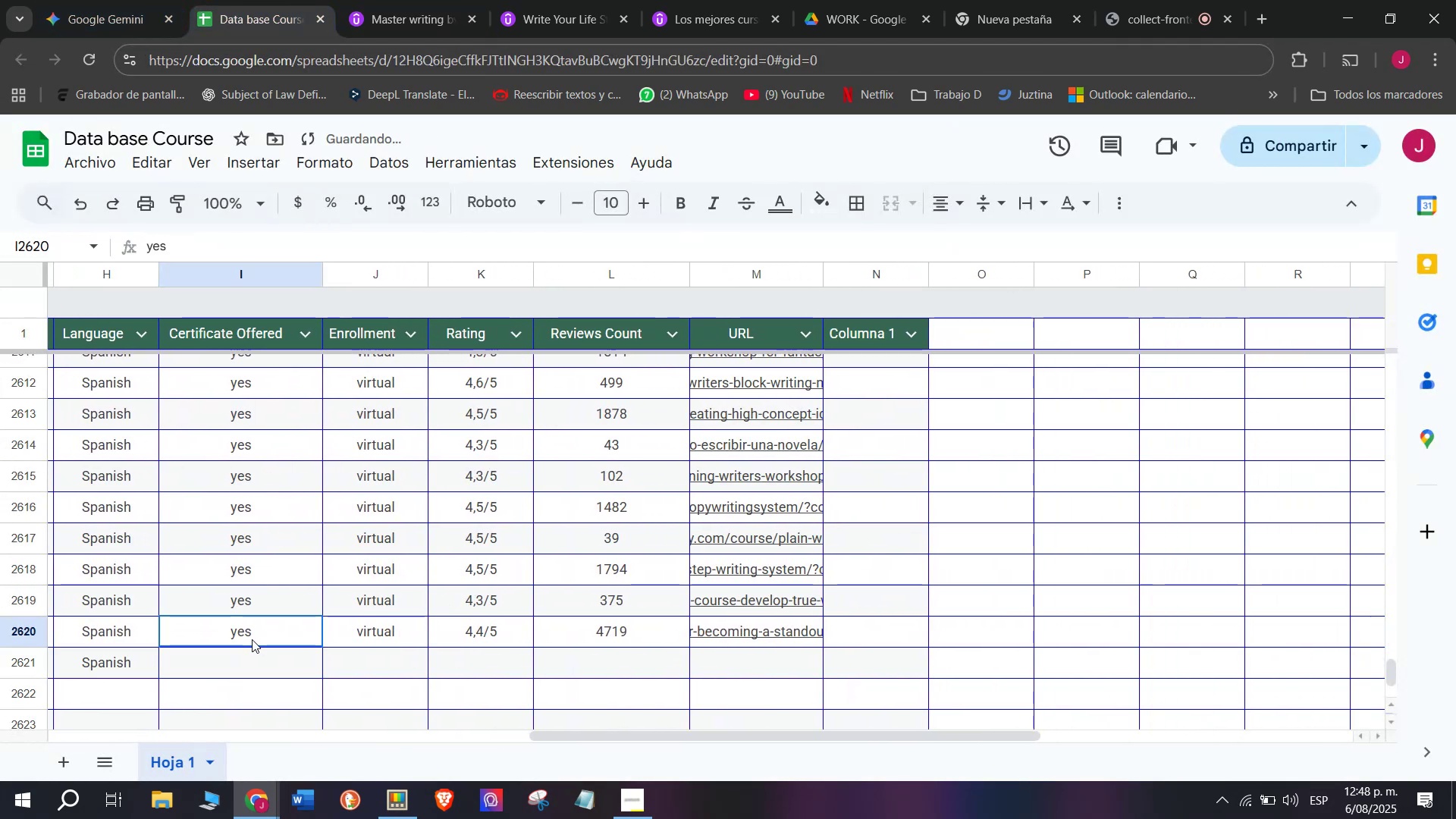 
key(Control+C)
 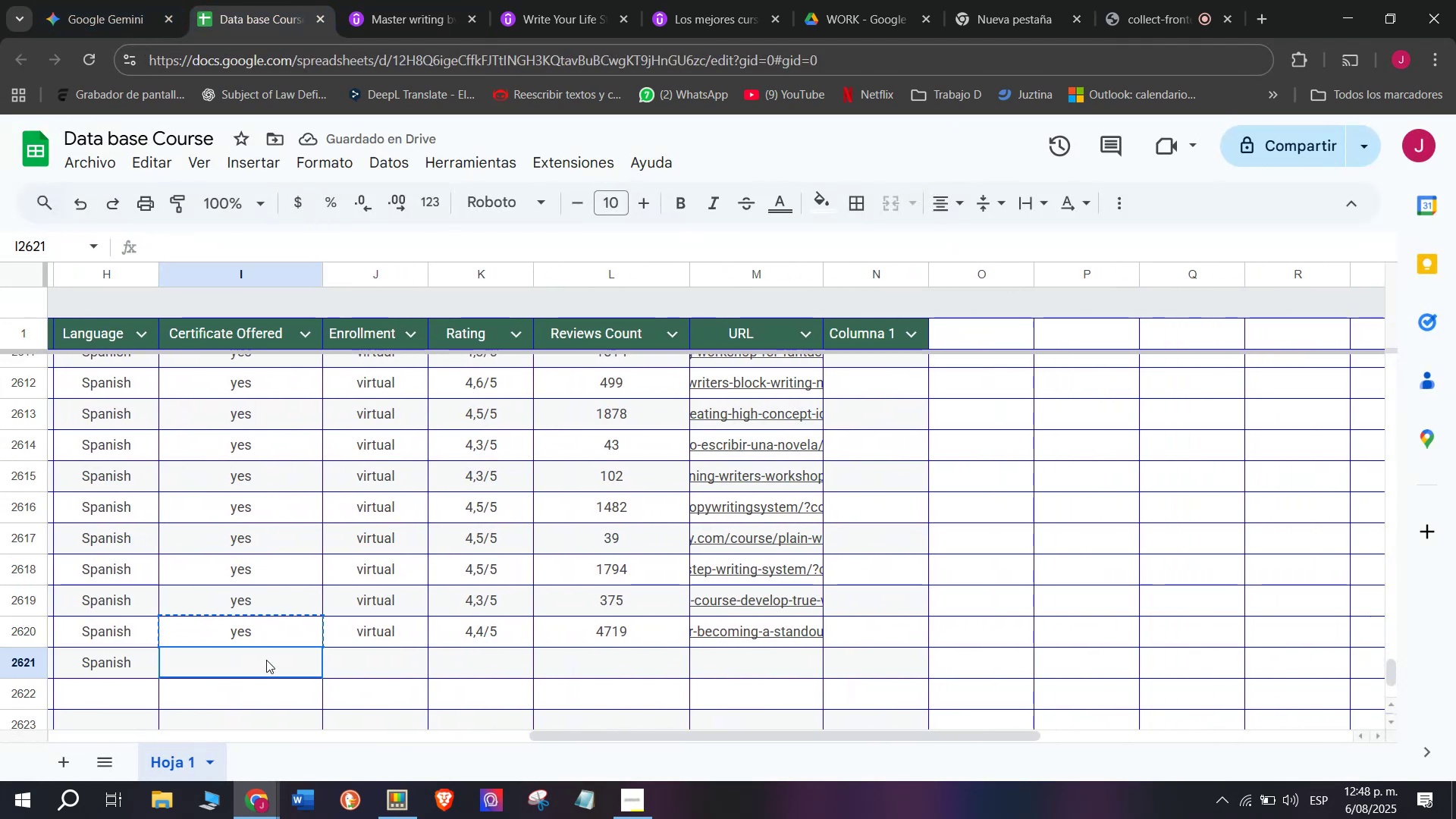 
key(Z)
 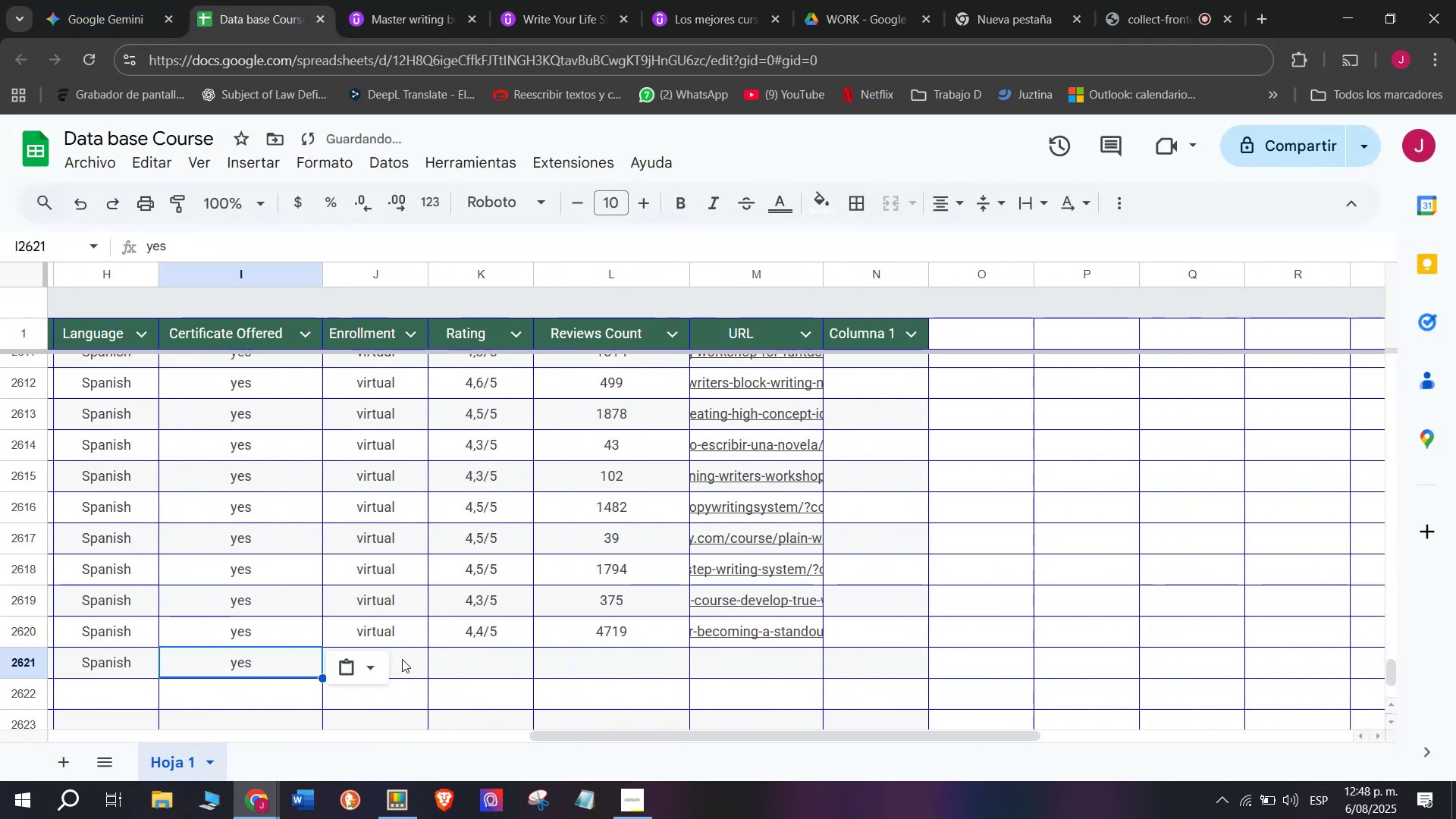 
key(Control+ControlLeft)
 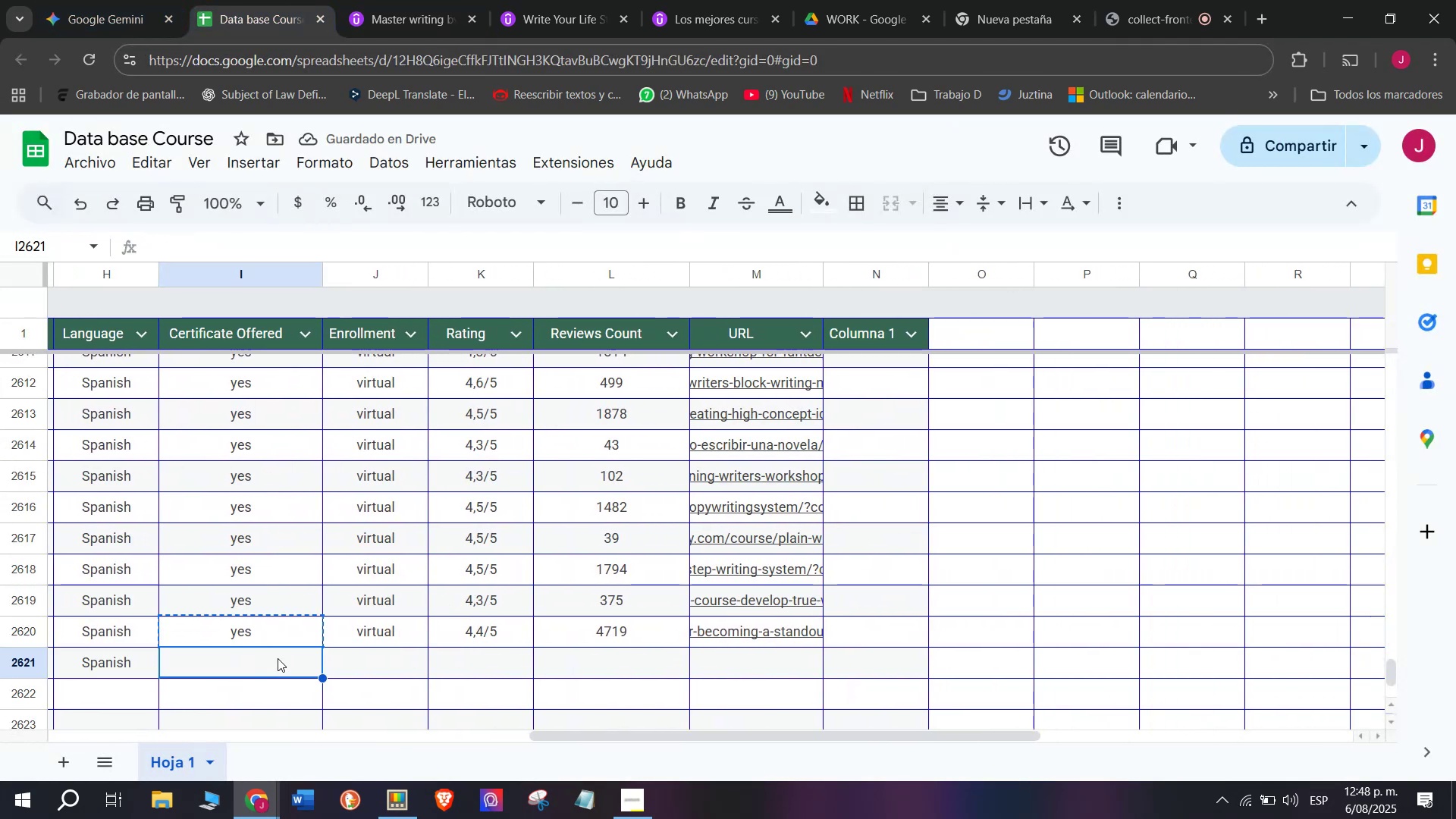 
key(Control+V)
 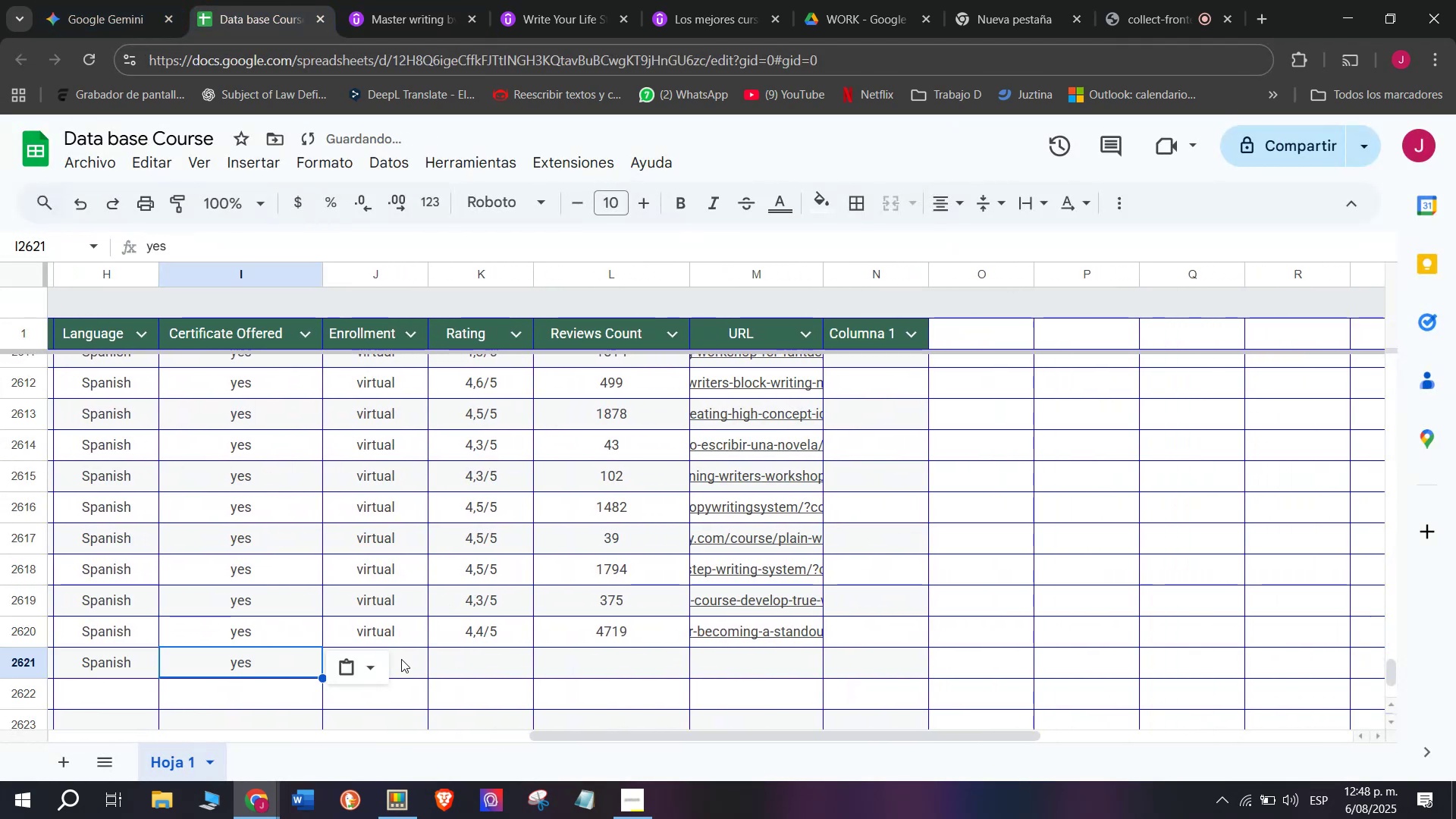 
left_click([403, 659])
 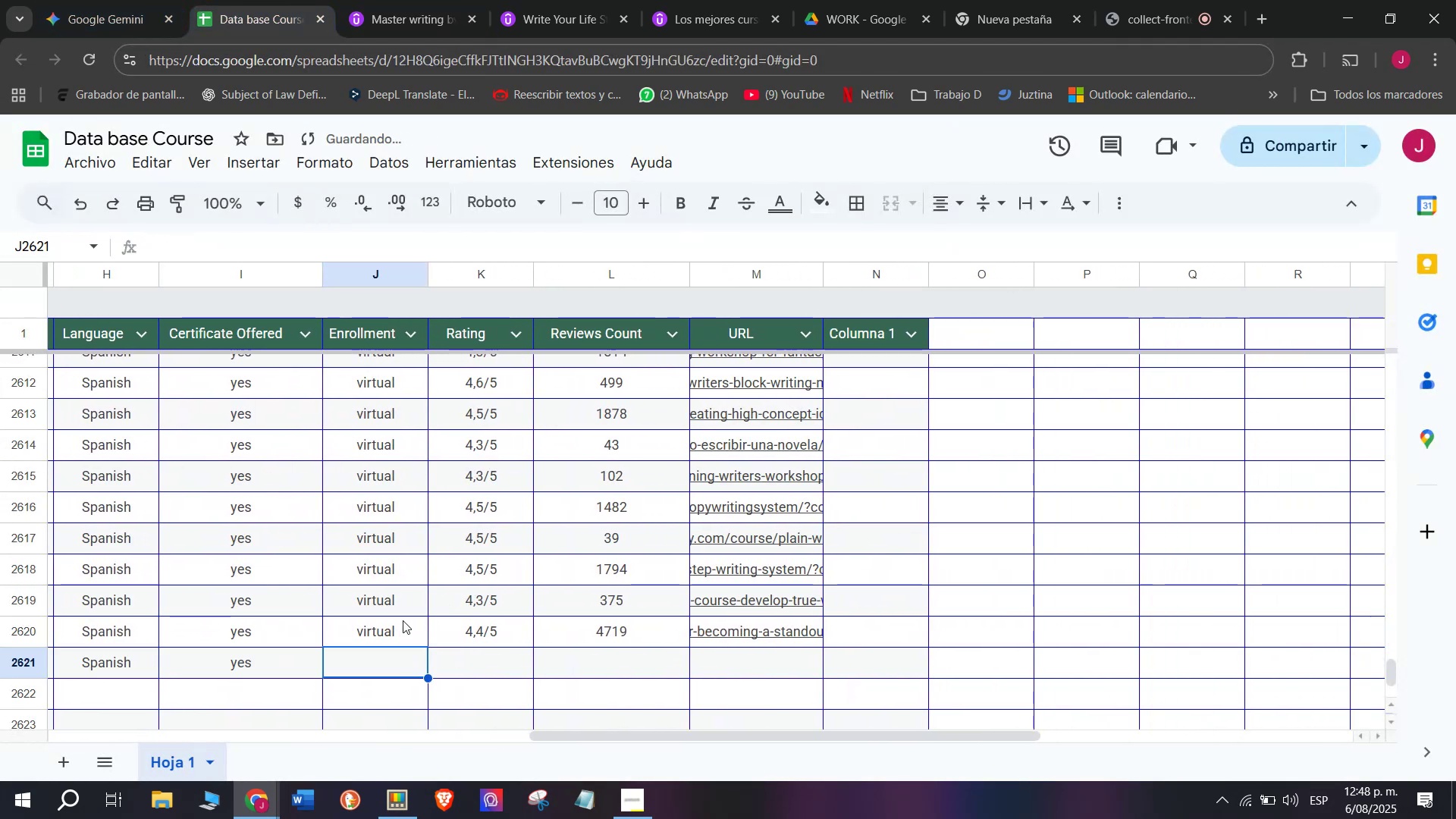 
key(Control+ControlLeft)
 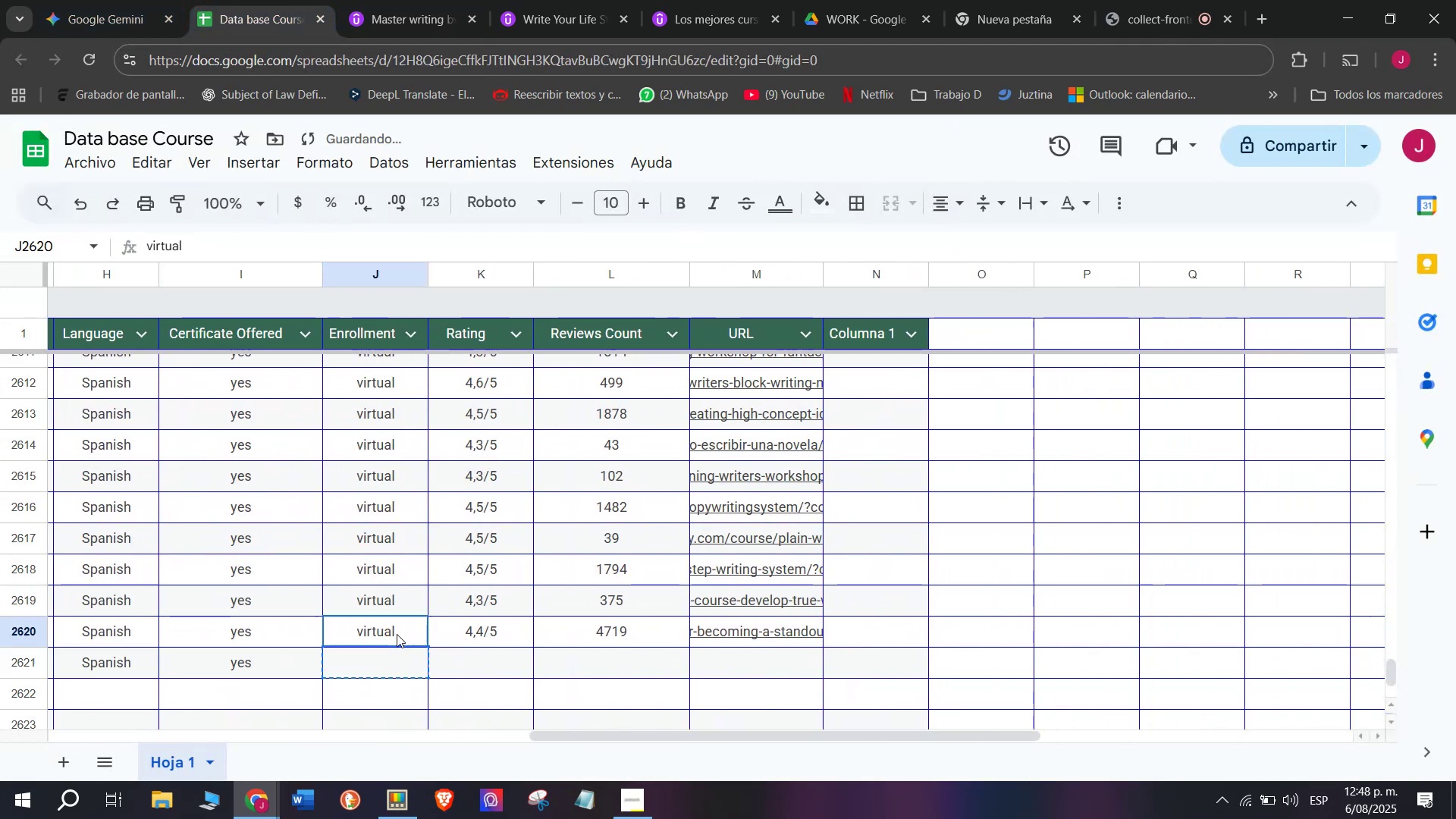 
key(Break)
 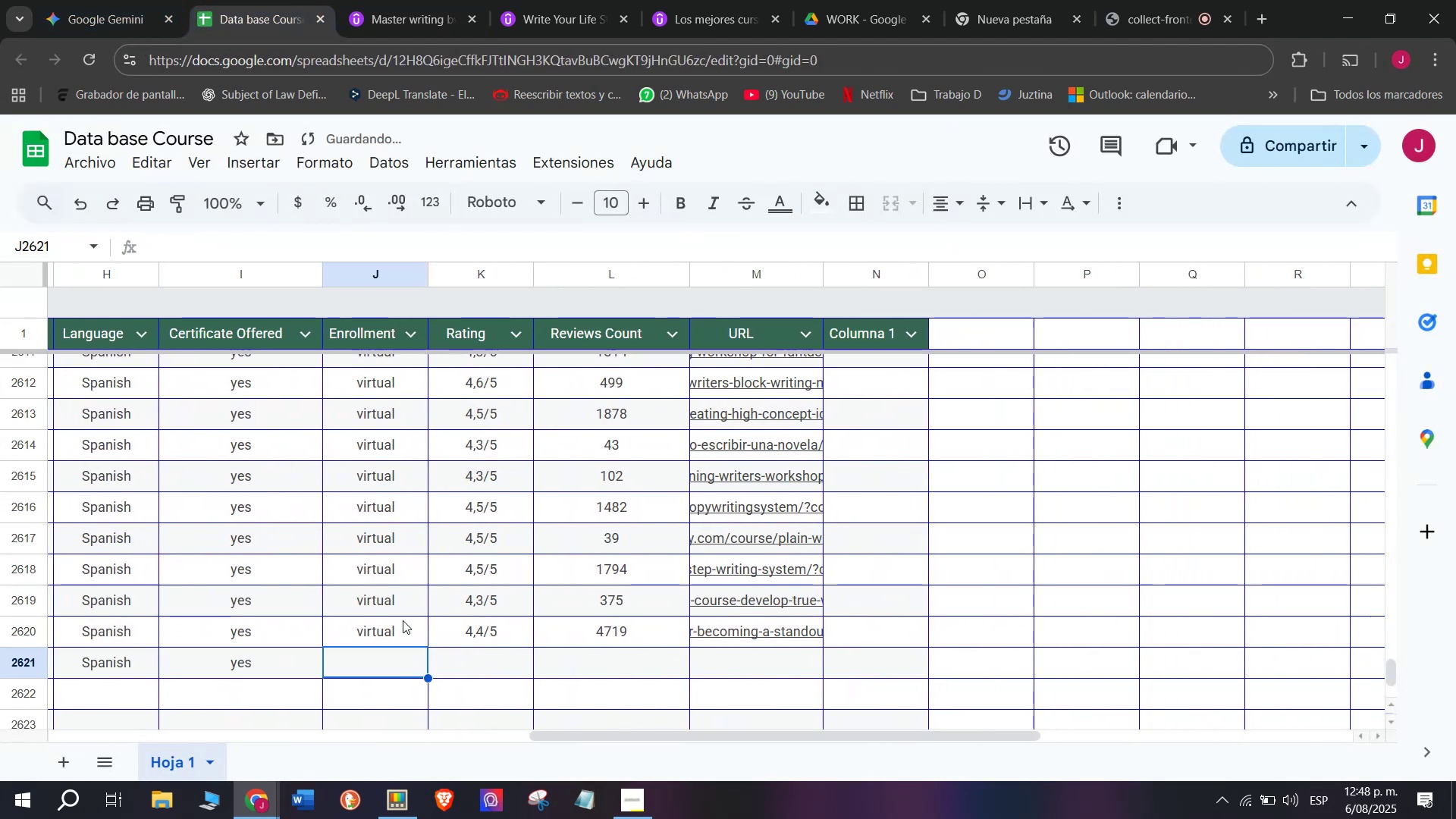 
key(Control+C)
 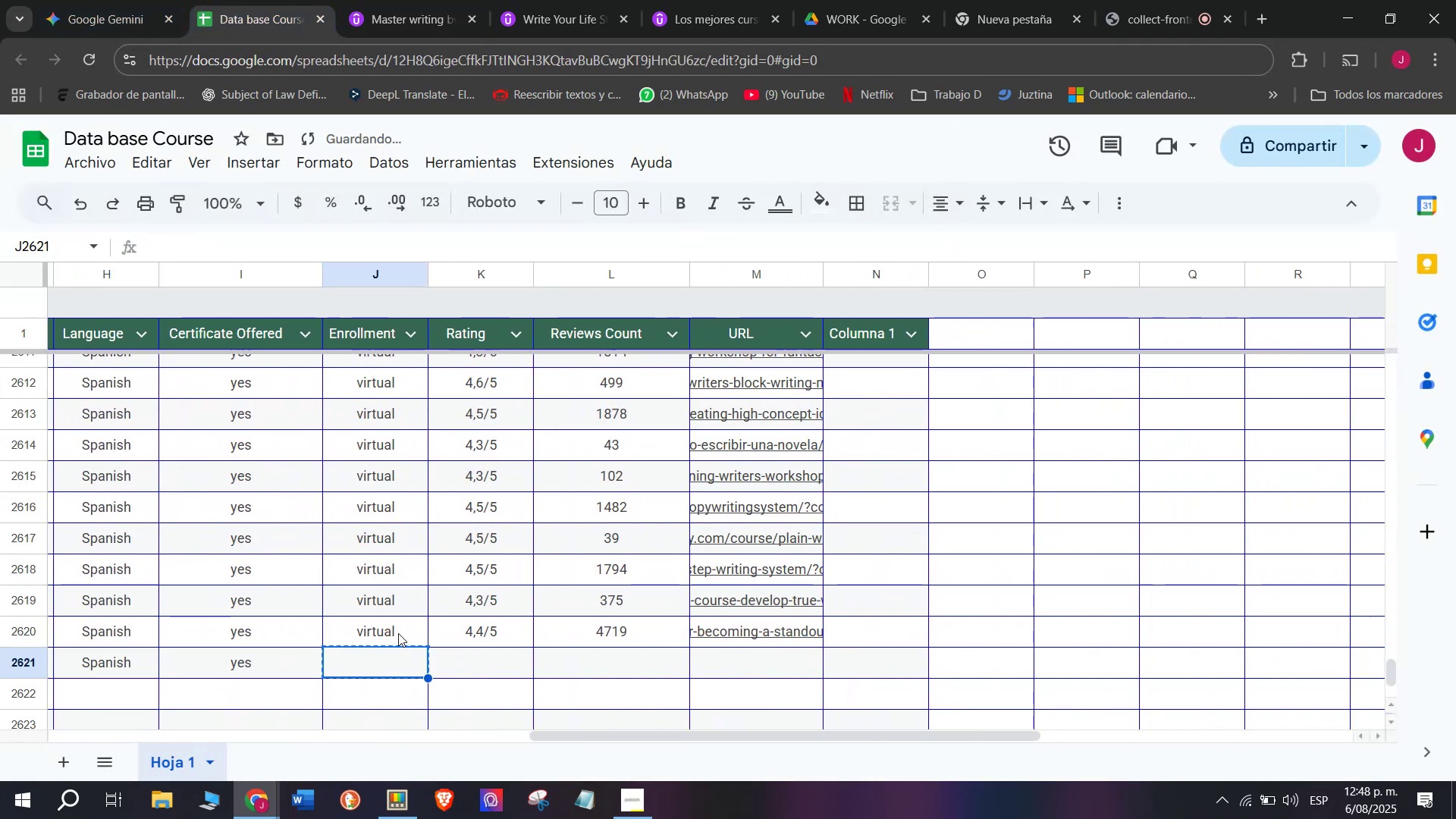 
left_click([397, 634])
 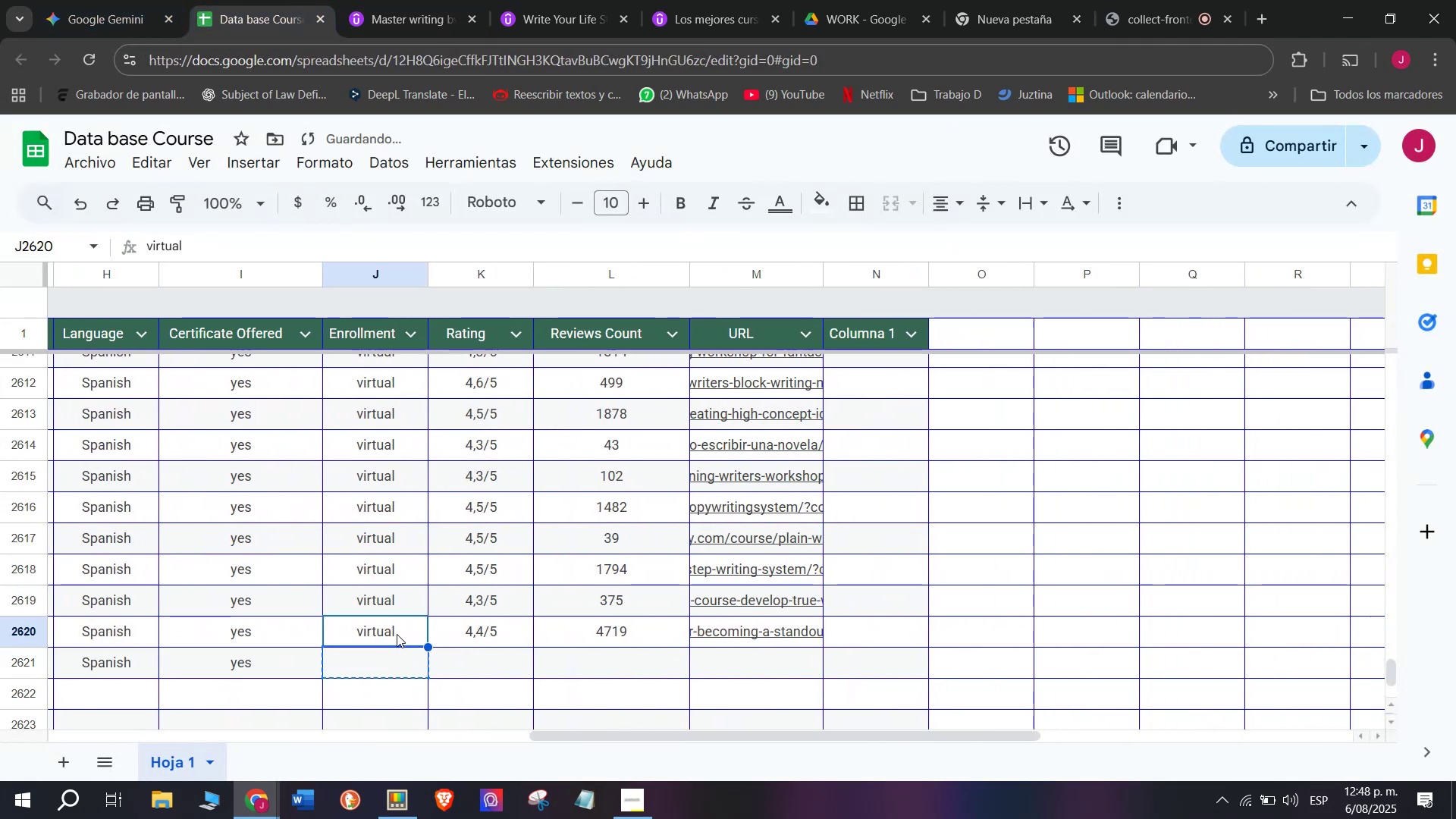 
key(Break)
 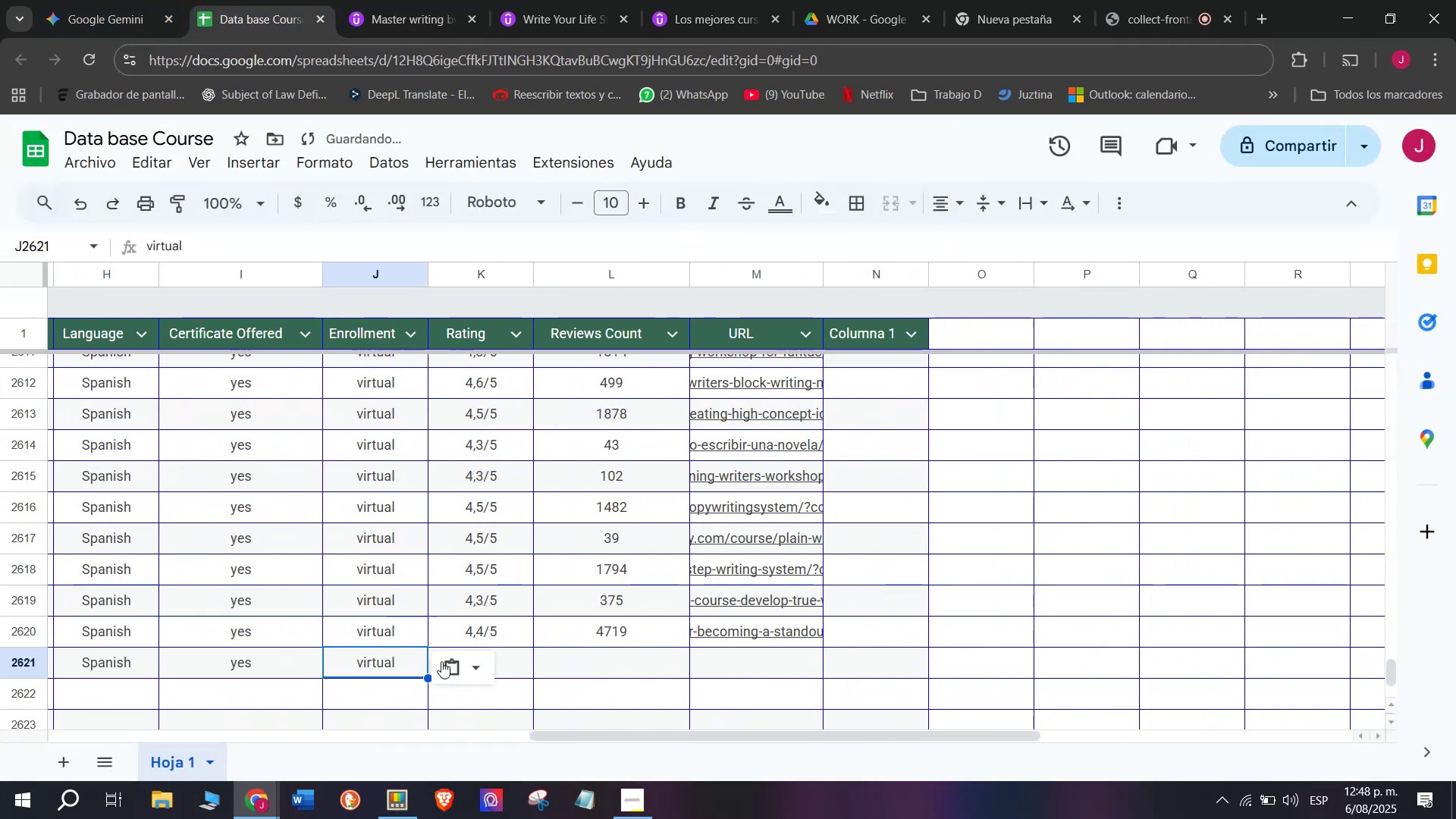 
key(Control+ControlLeft)
 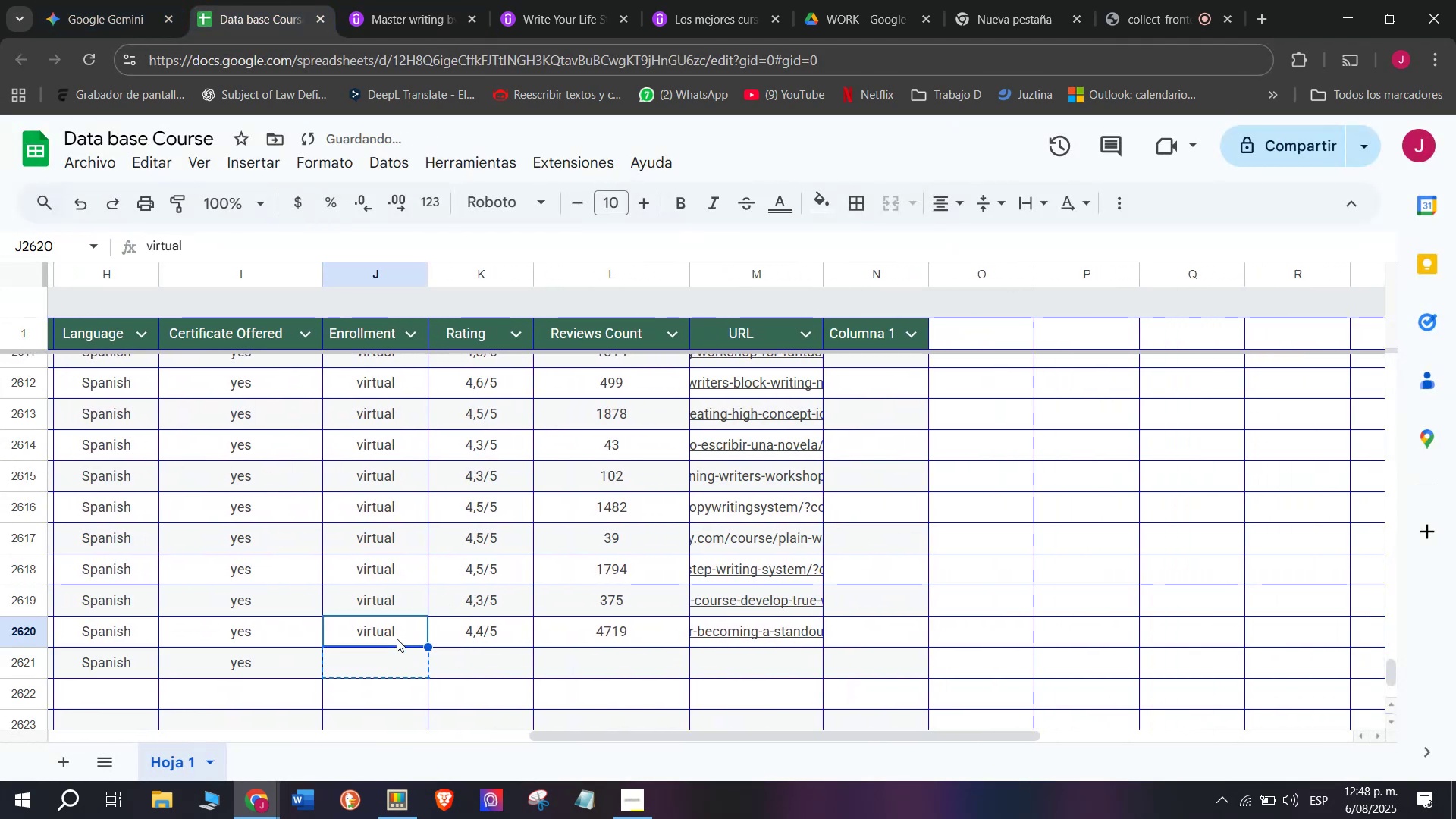 
key(Control+C)
 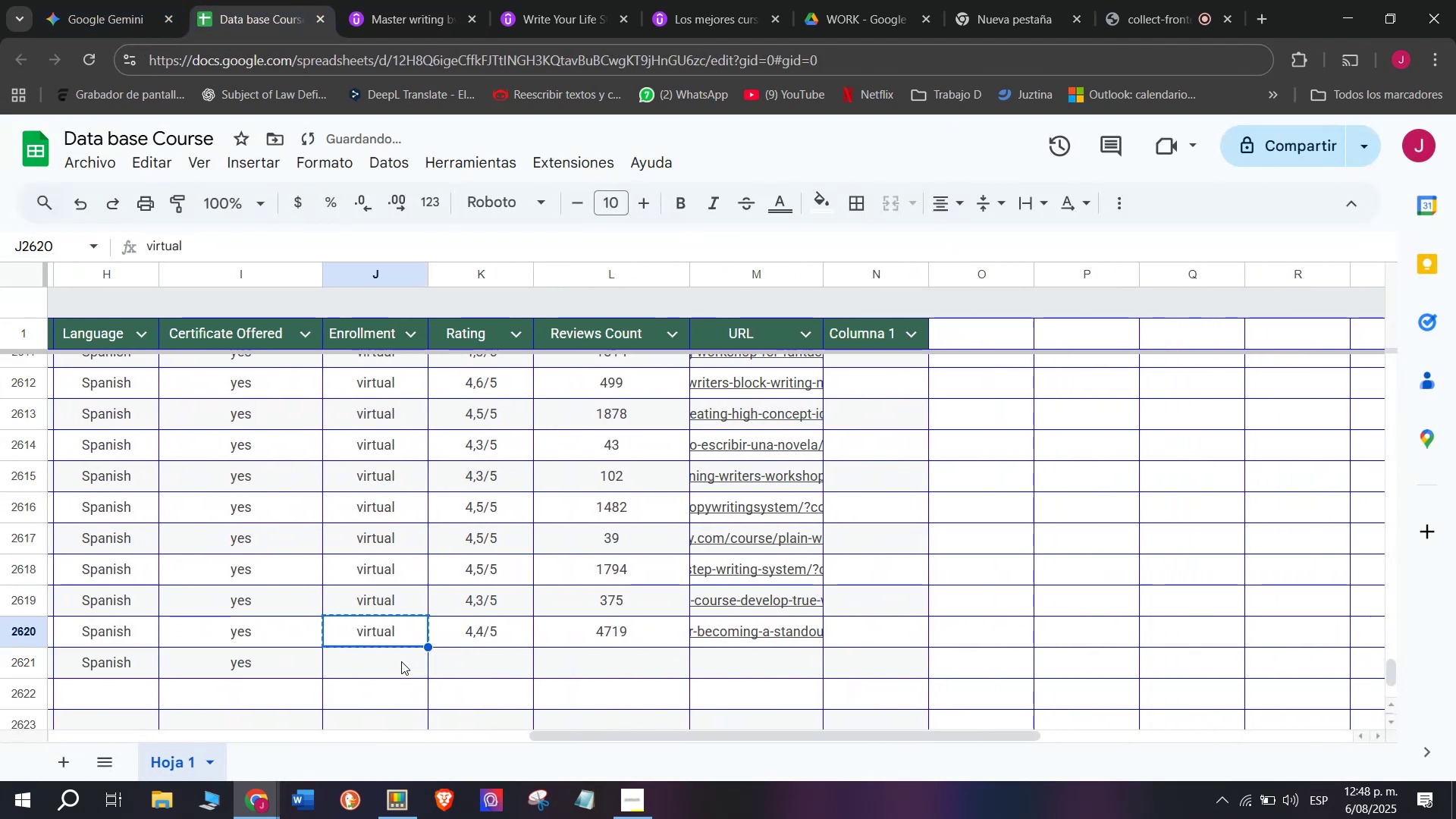 
double_click([401, 661])
 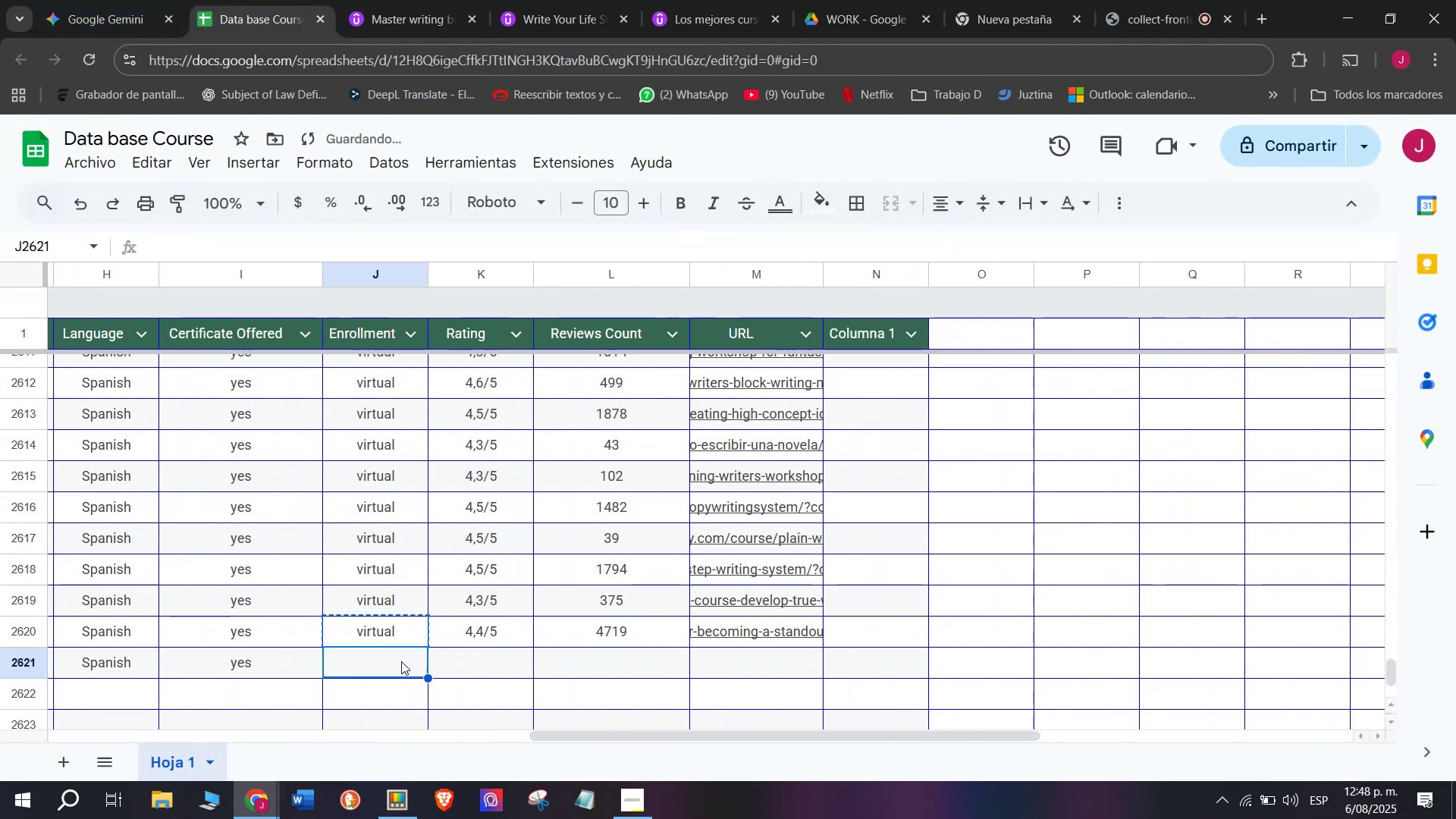 
key(Z)
 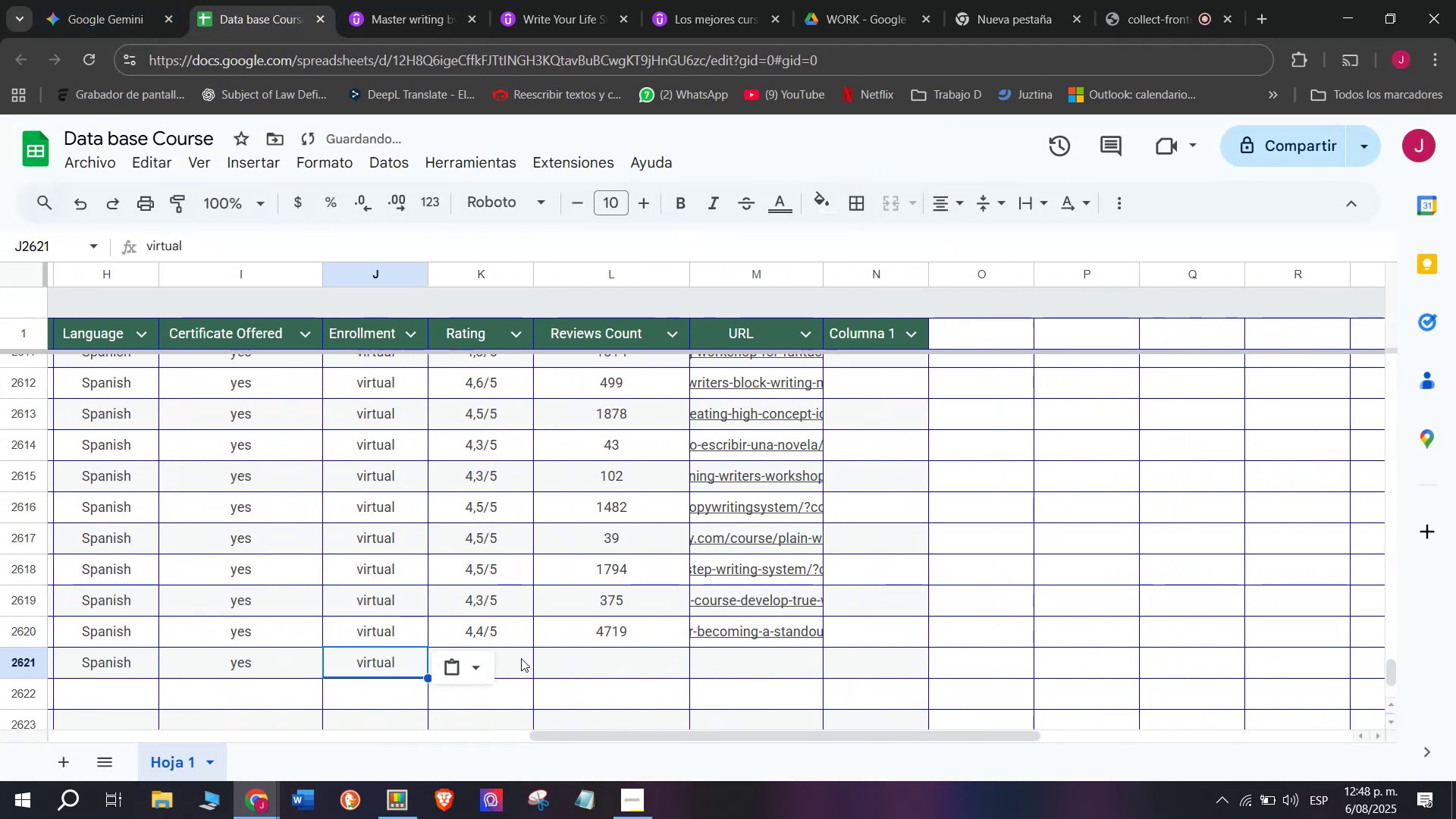 
key(Control+ControlLeft)
 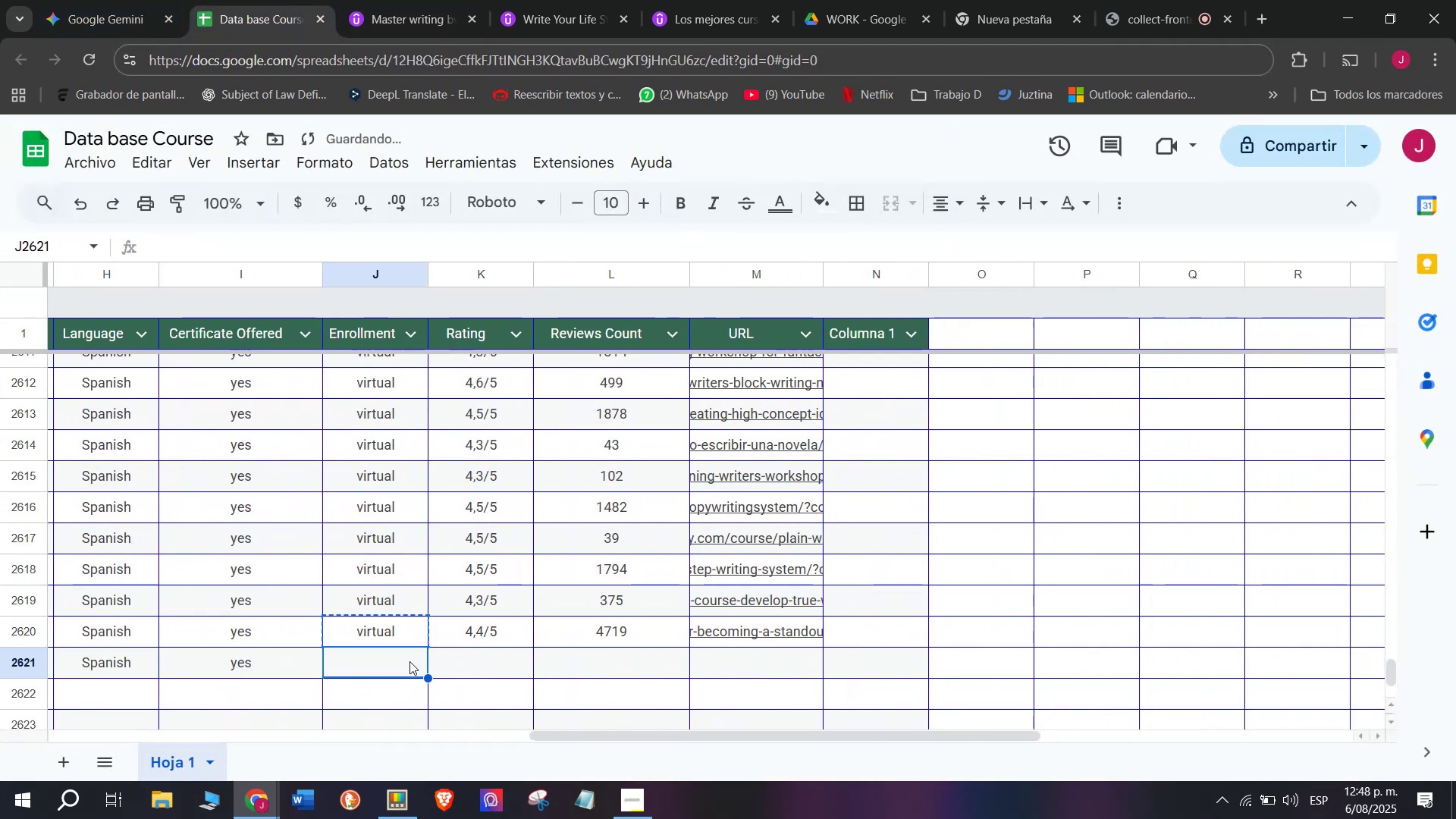 
key(Control+V)
 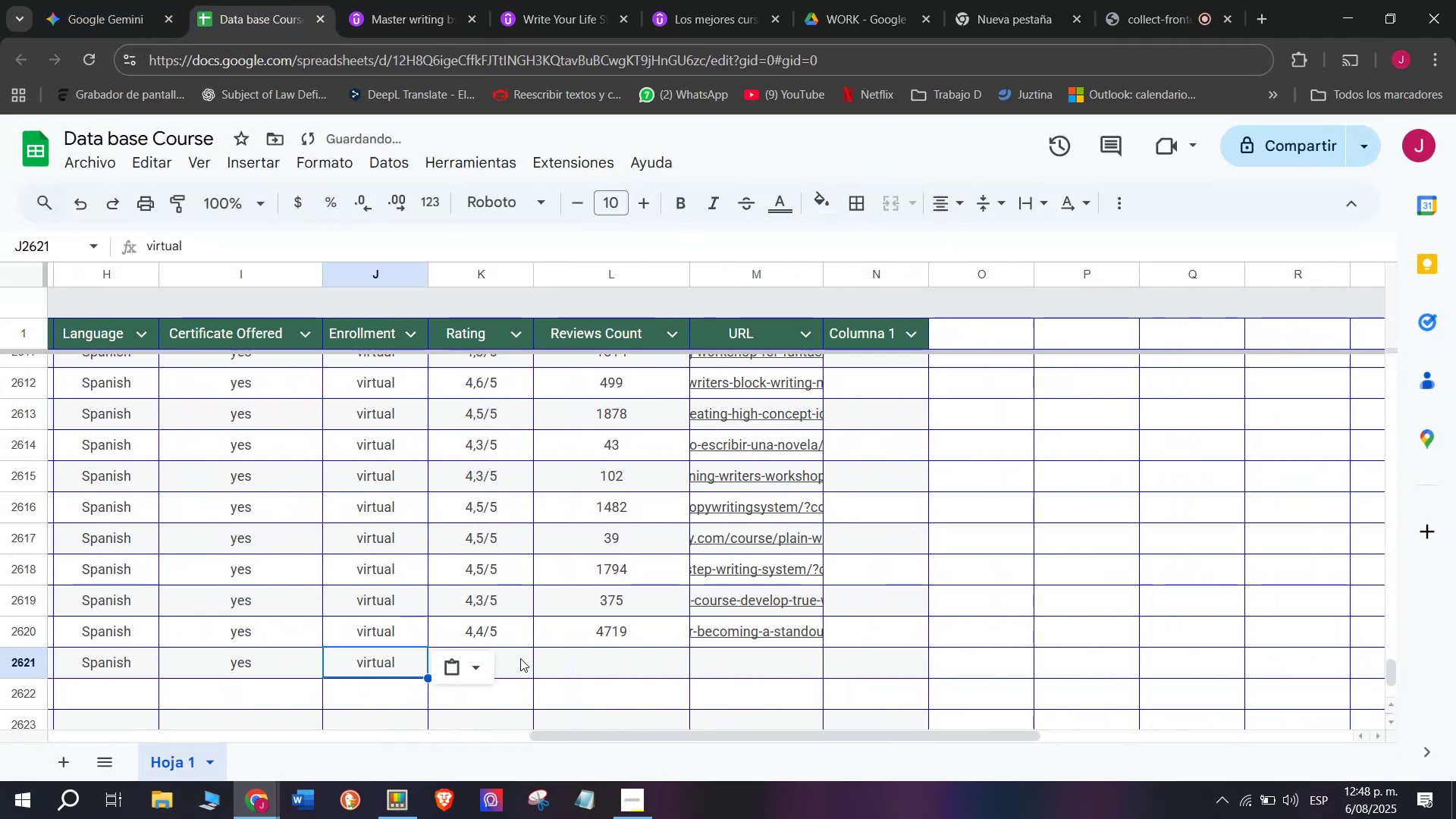 
left_click([506, 658])
 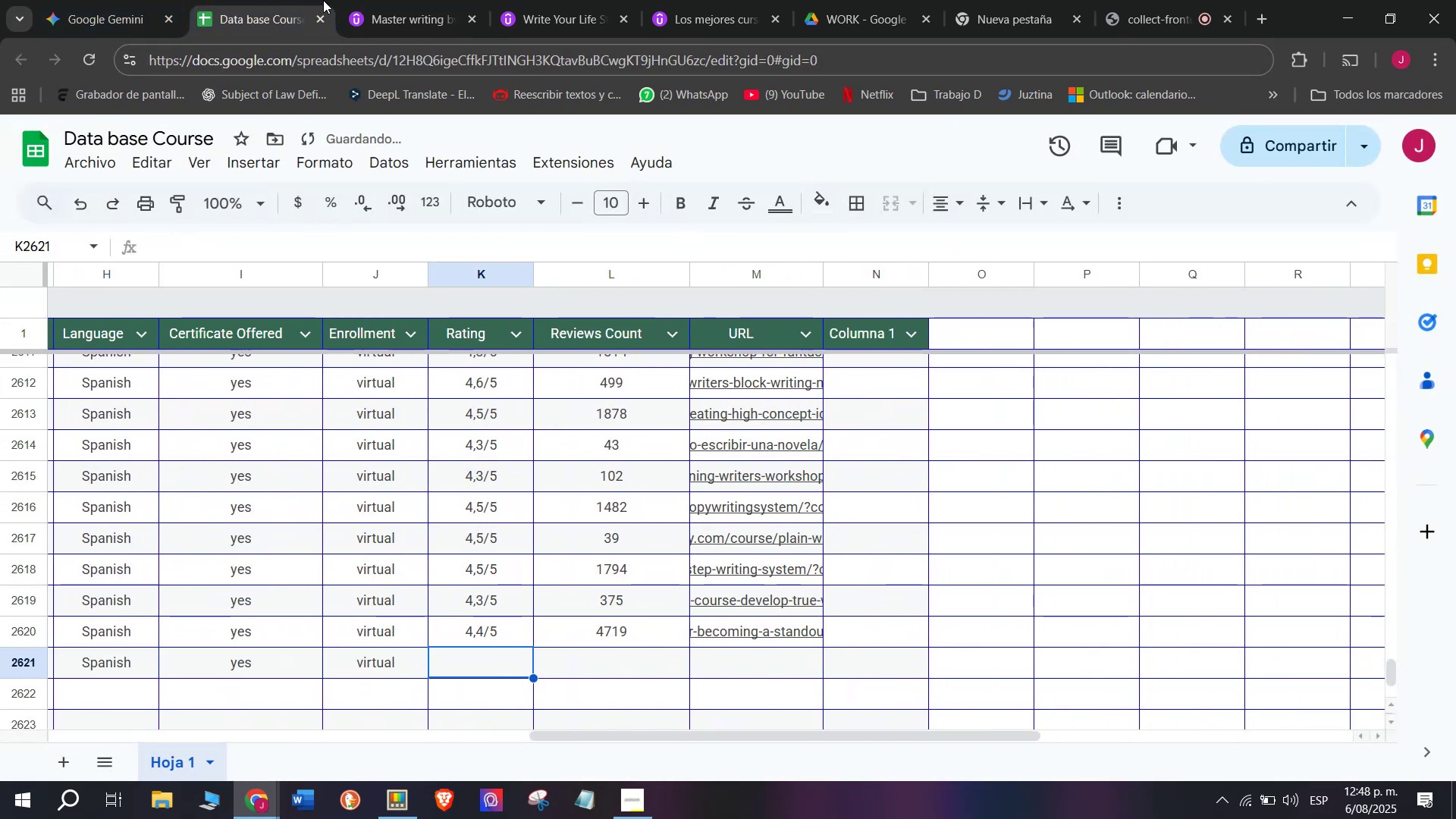 
left_click([343, 0])
 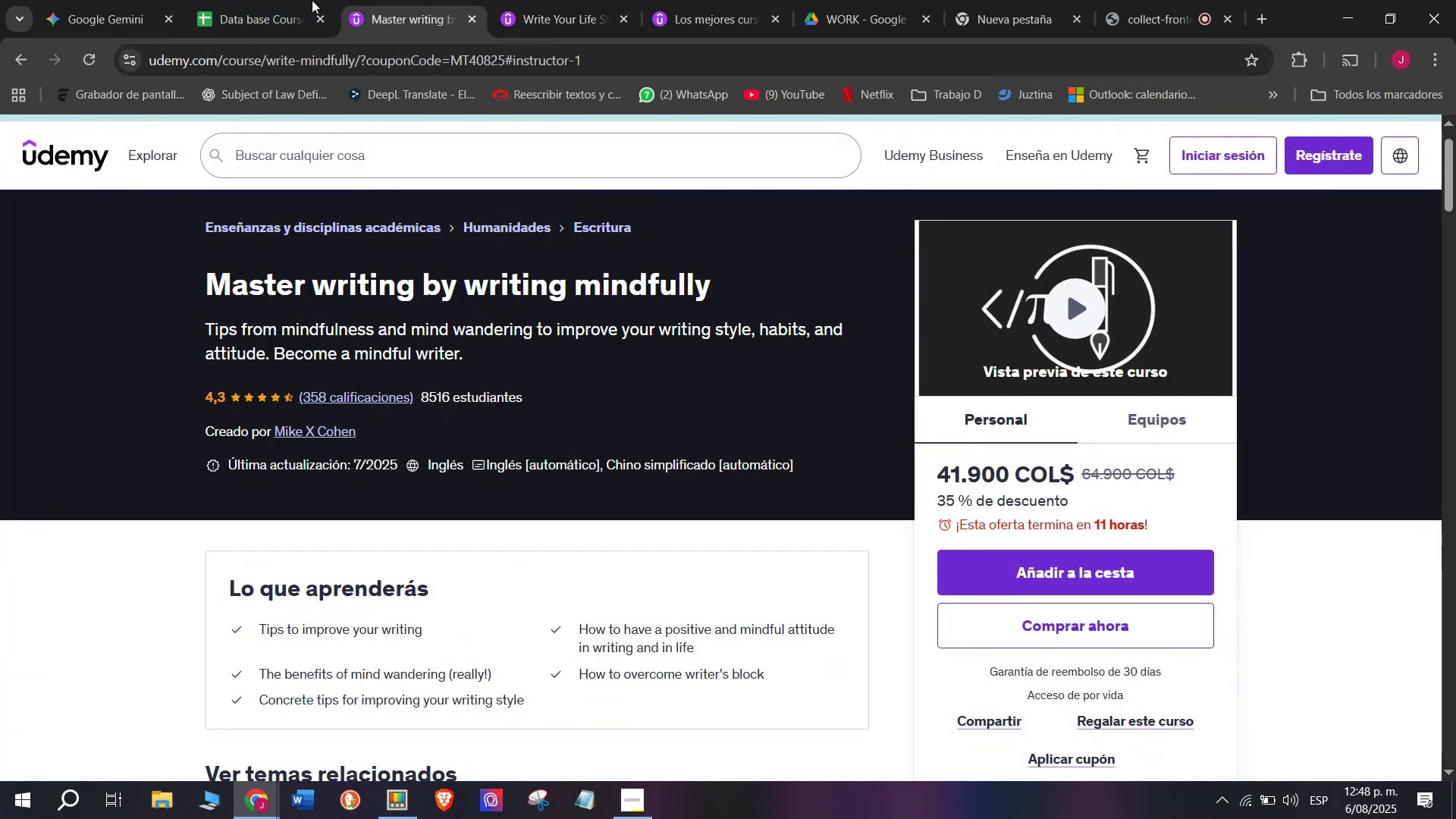 
left_click([305, 0])
 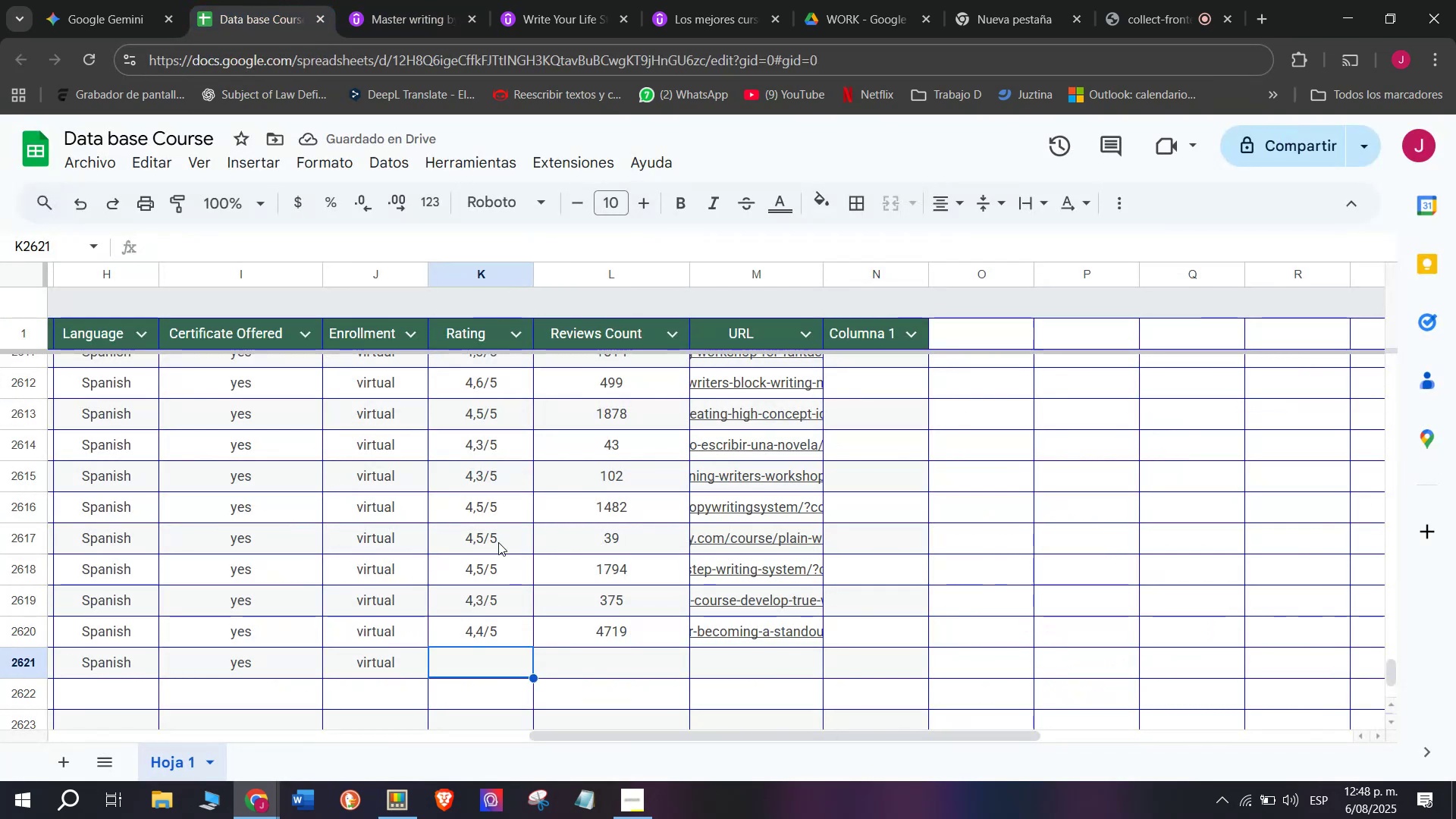 
left_click([504, 486])
 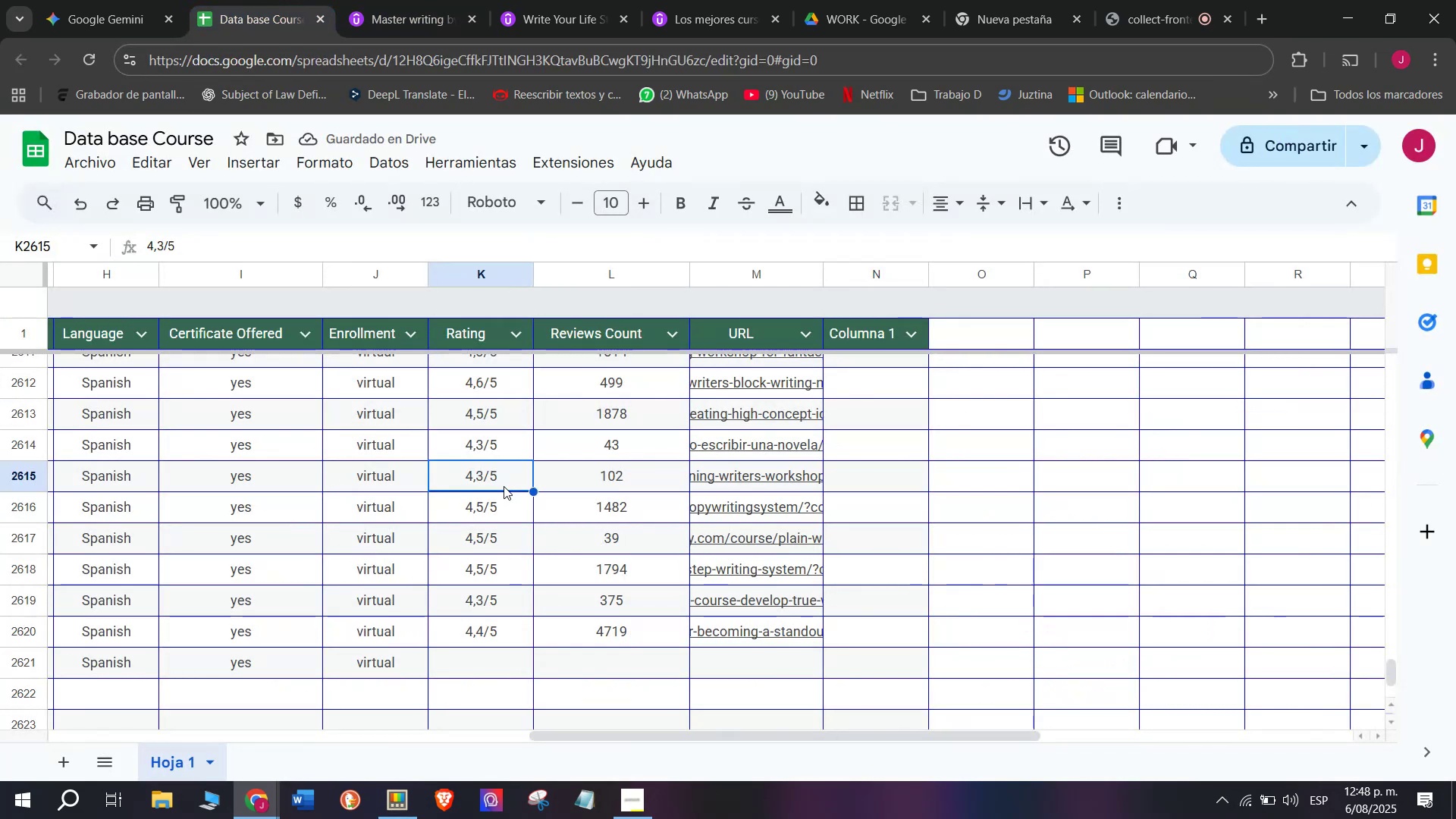 
key(Control+ControlLeft)
 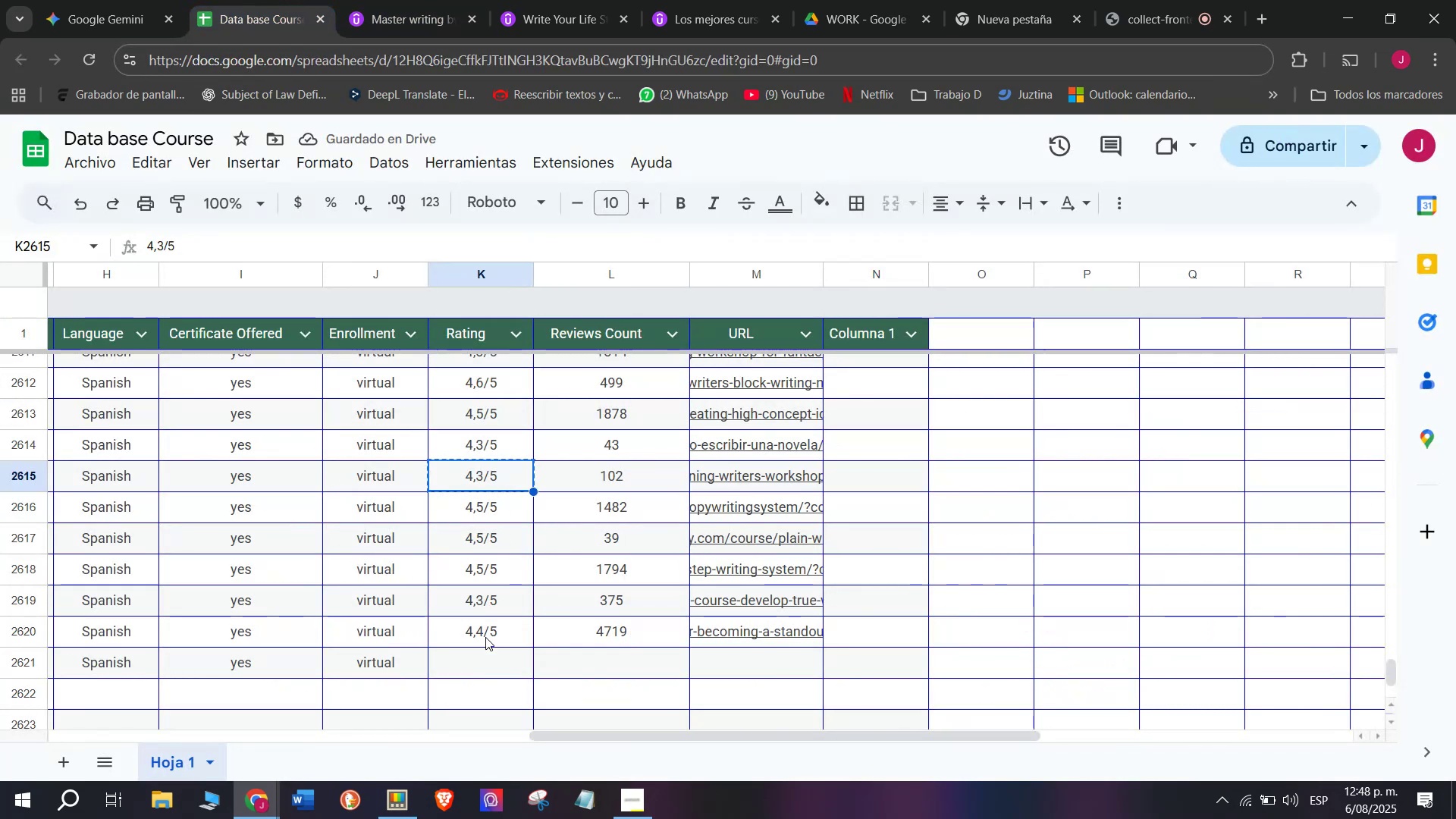 
key(Break)
 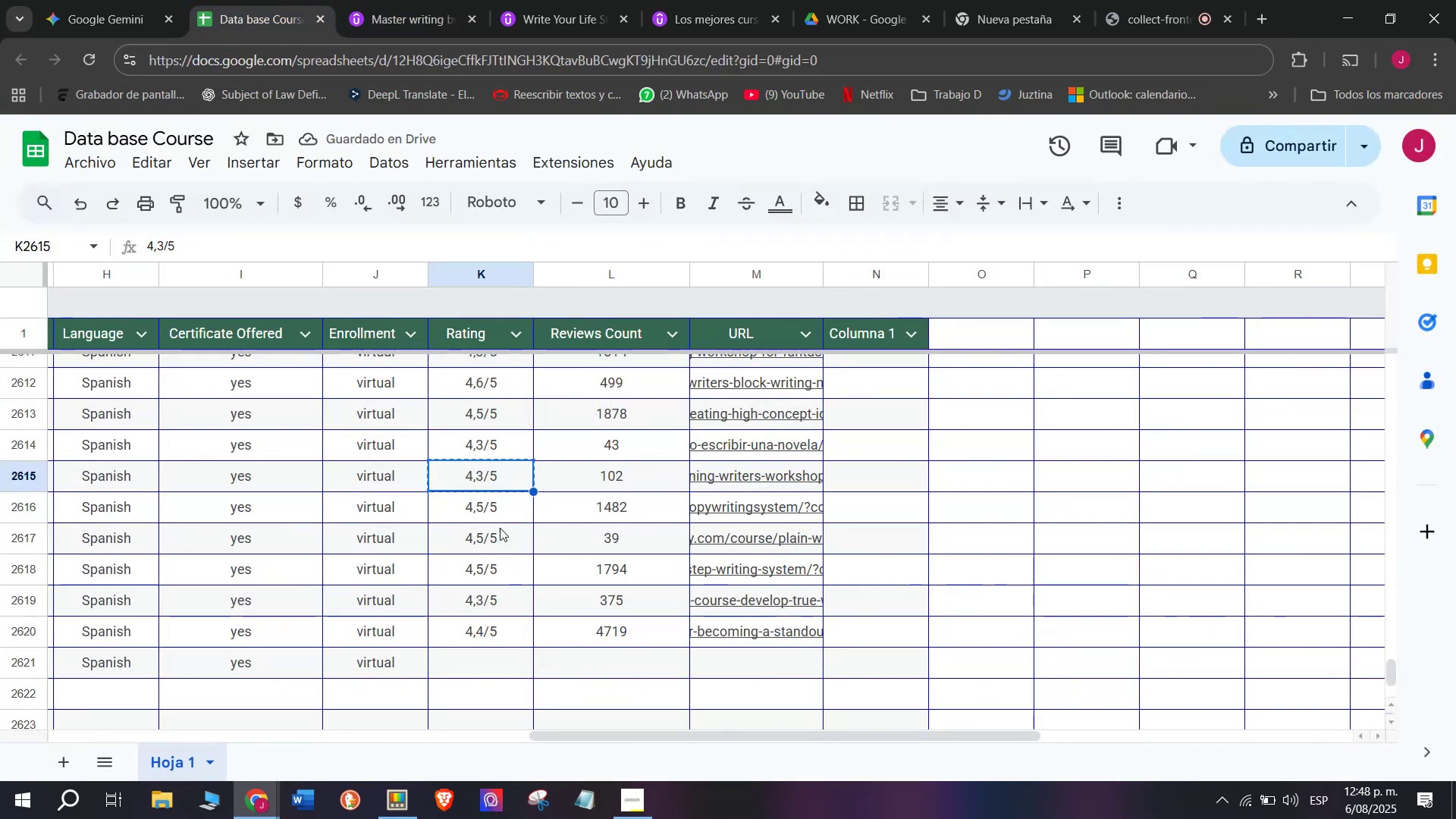 
key(Control+C)
 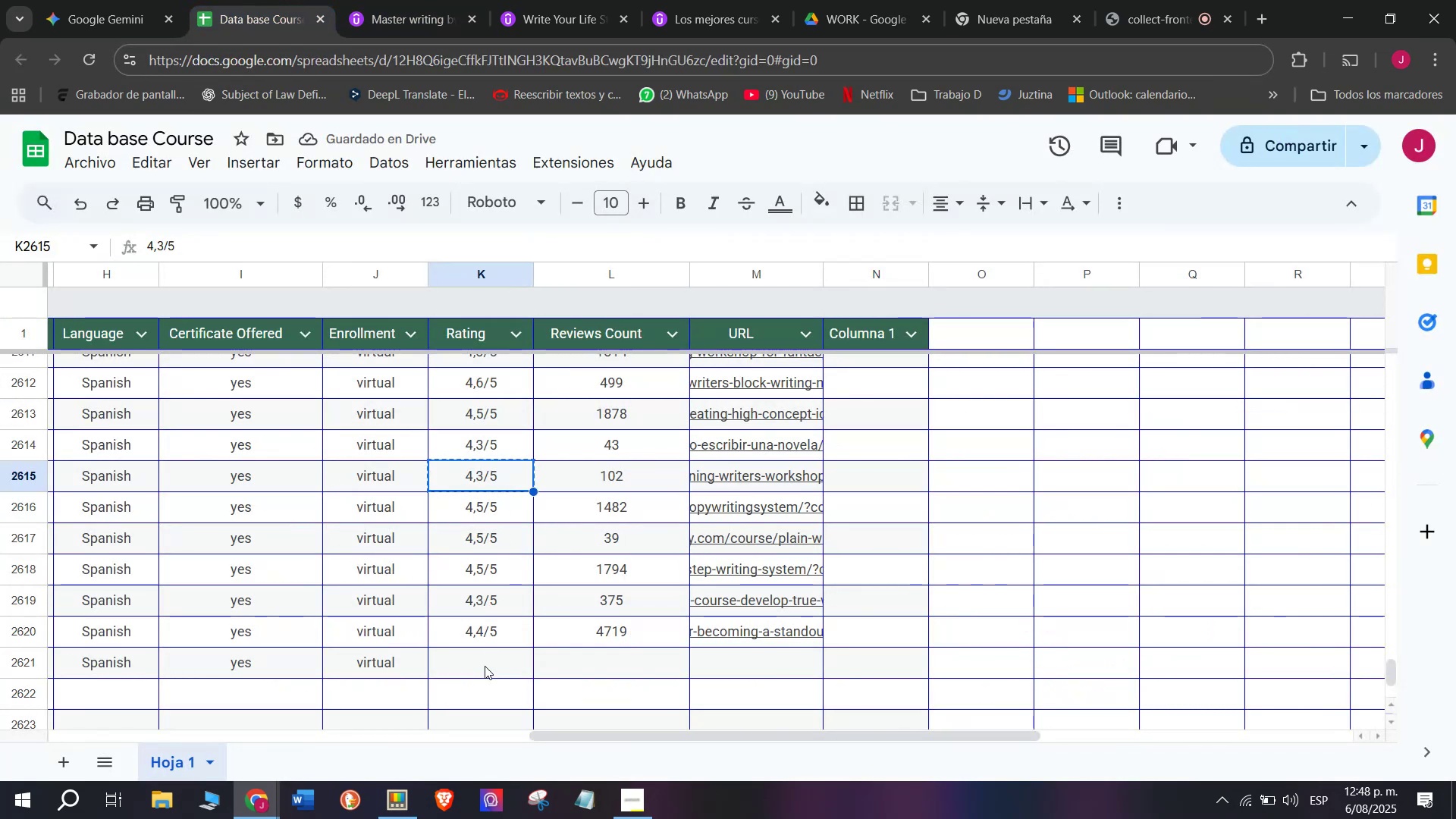 
left_click([485, 667])
 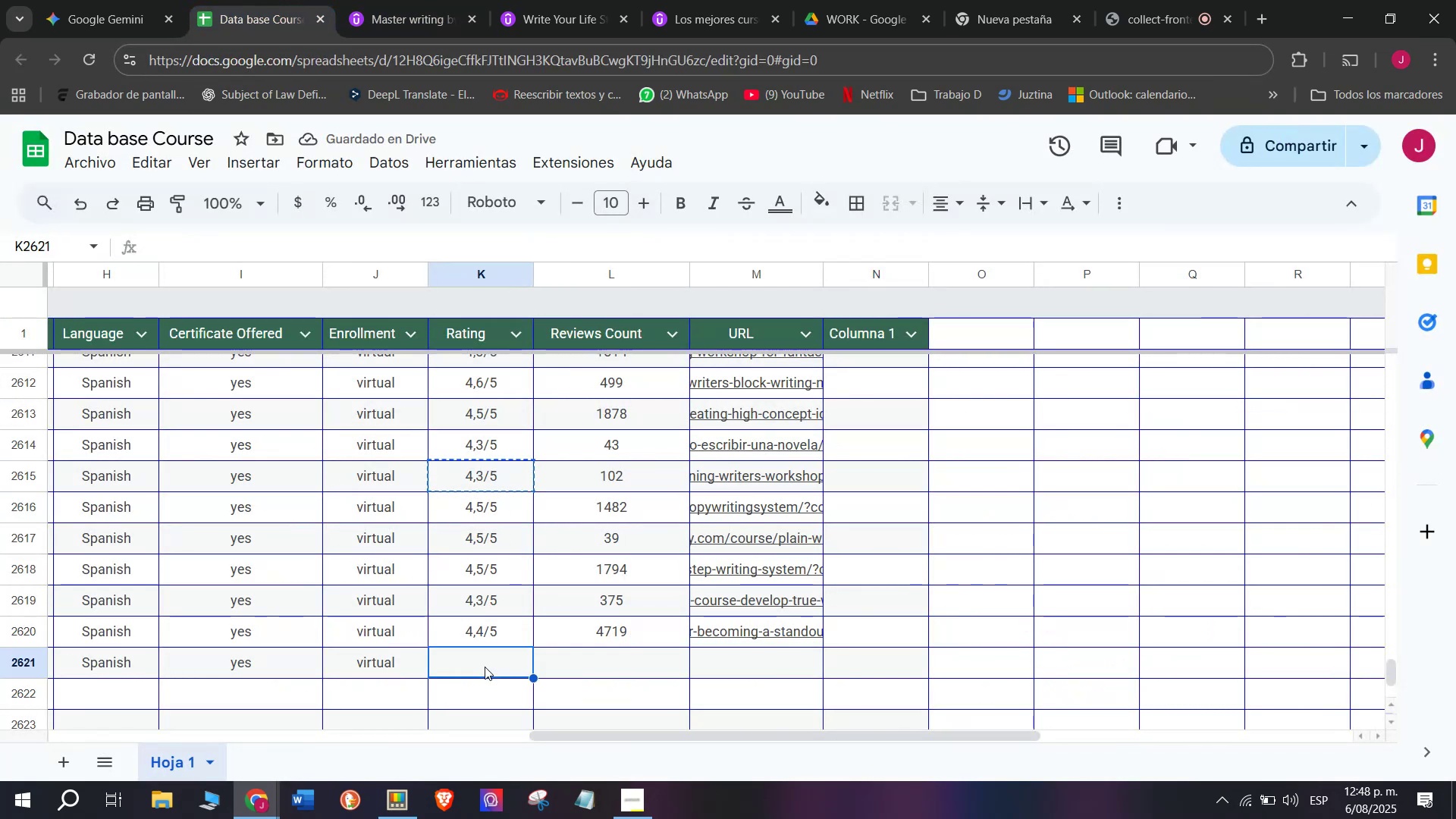 
key(Control+ControlLeft)
 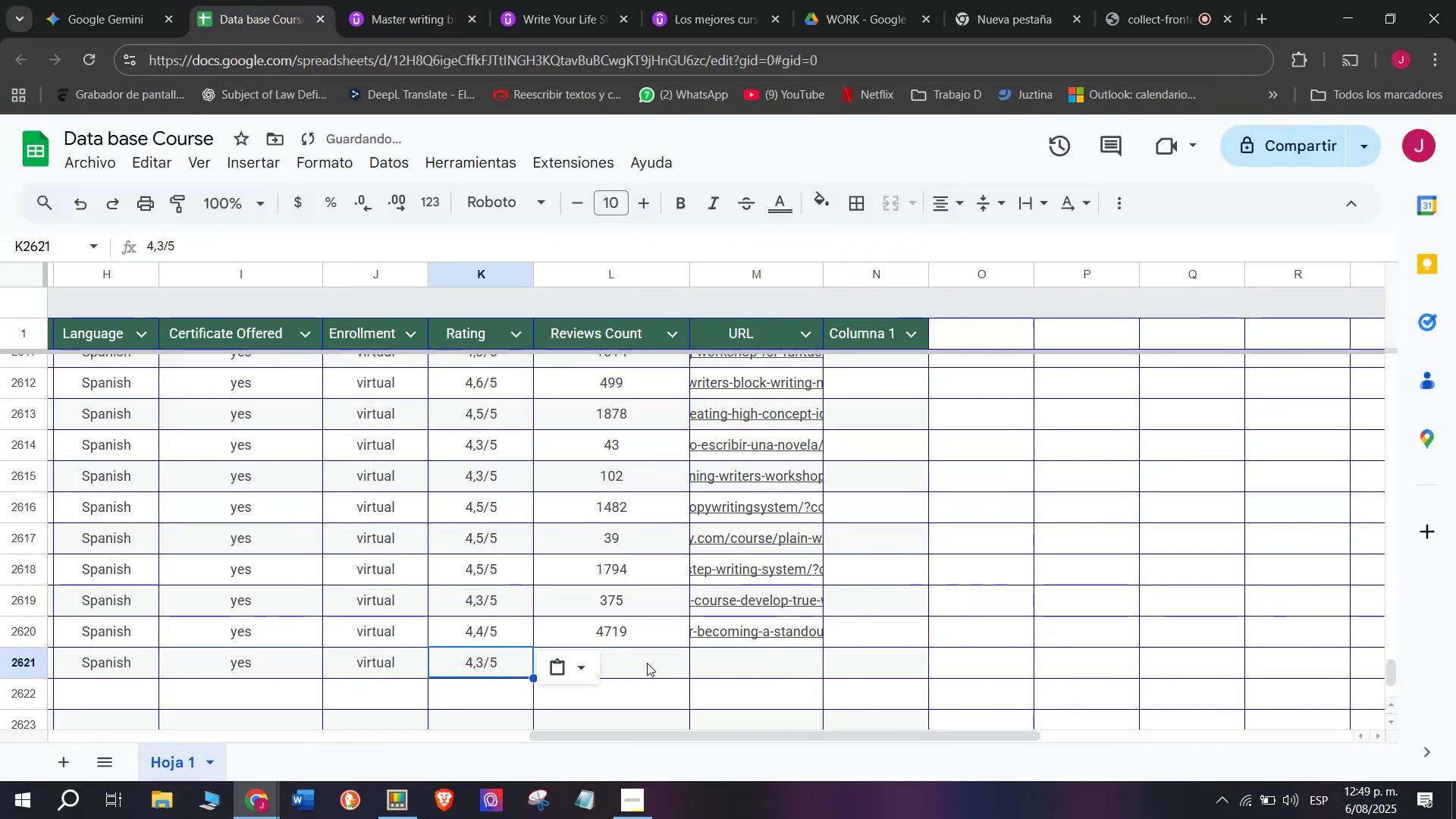 
key(Z)
 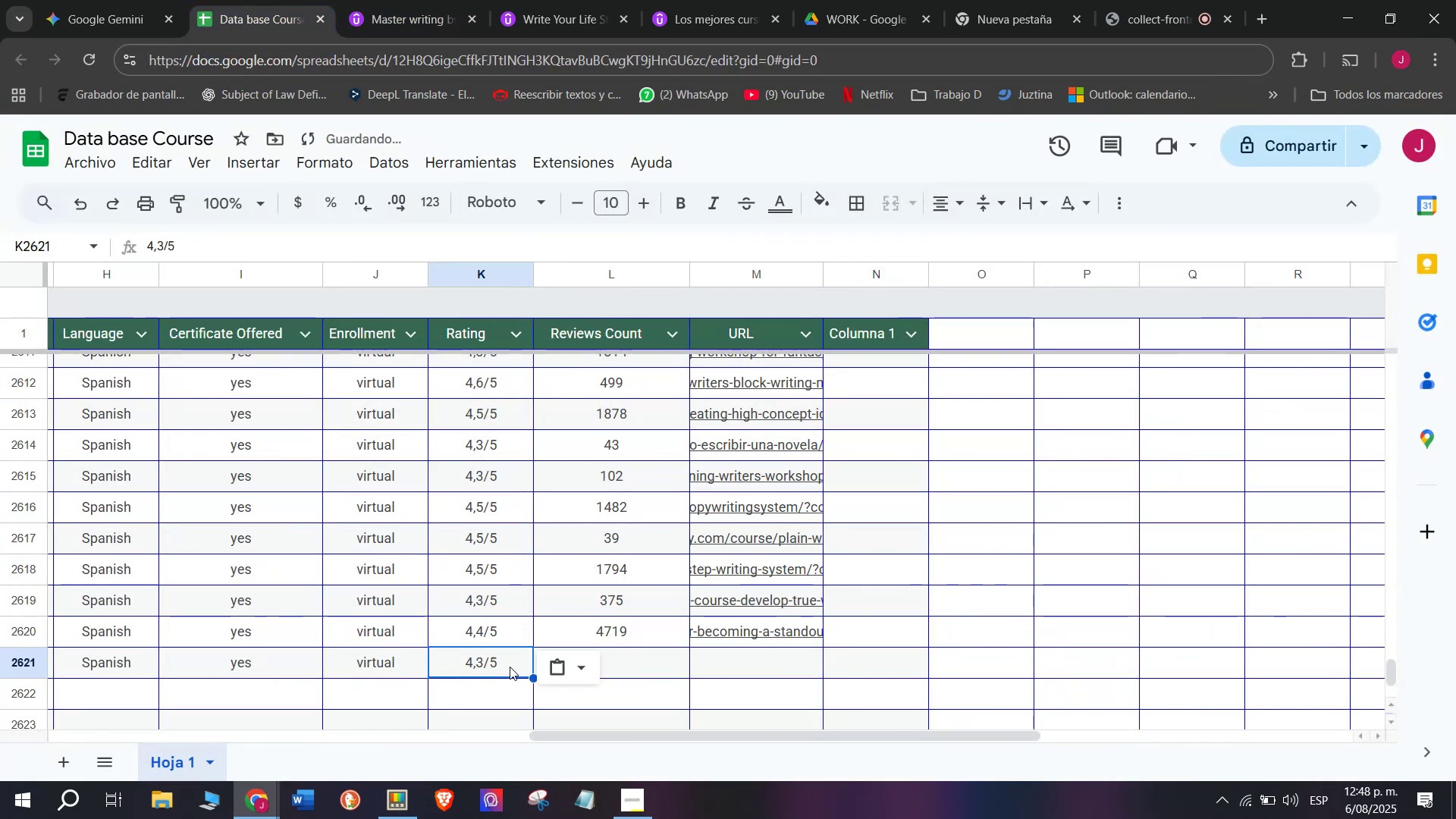 
key(Control+V)
 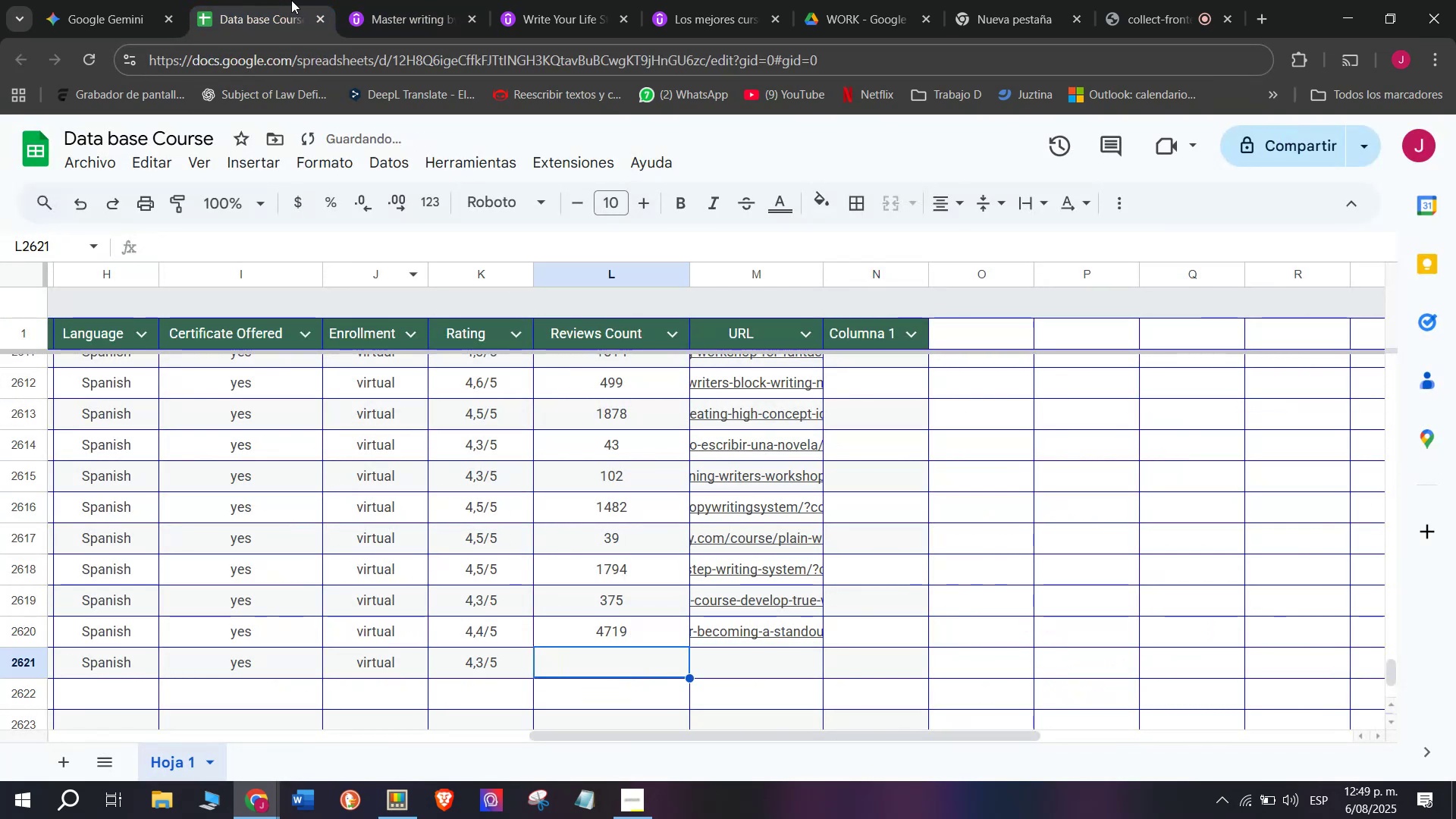 
left_click([394, 0])
 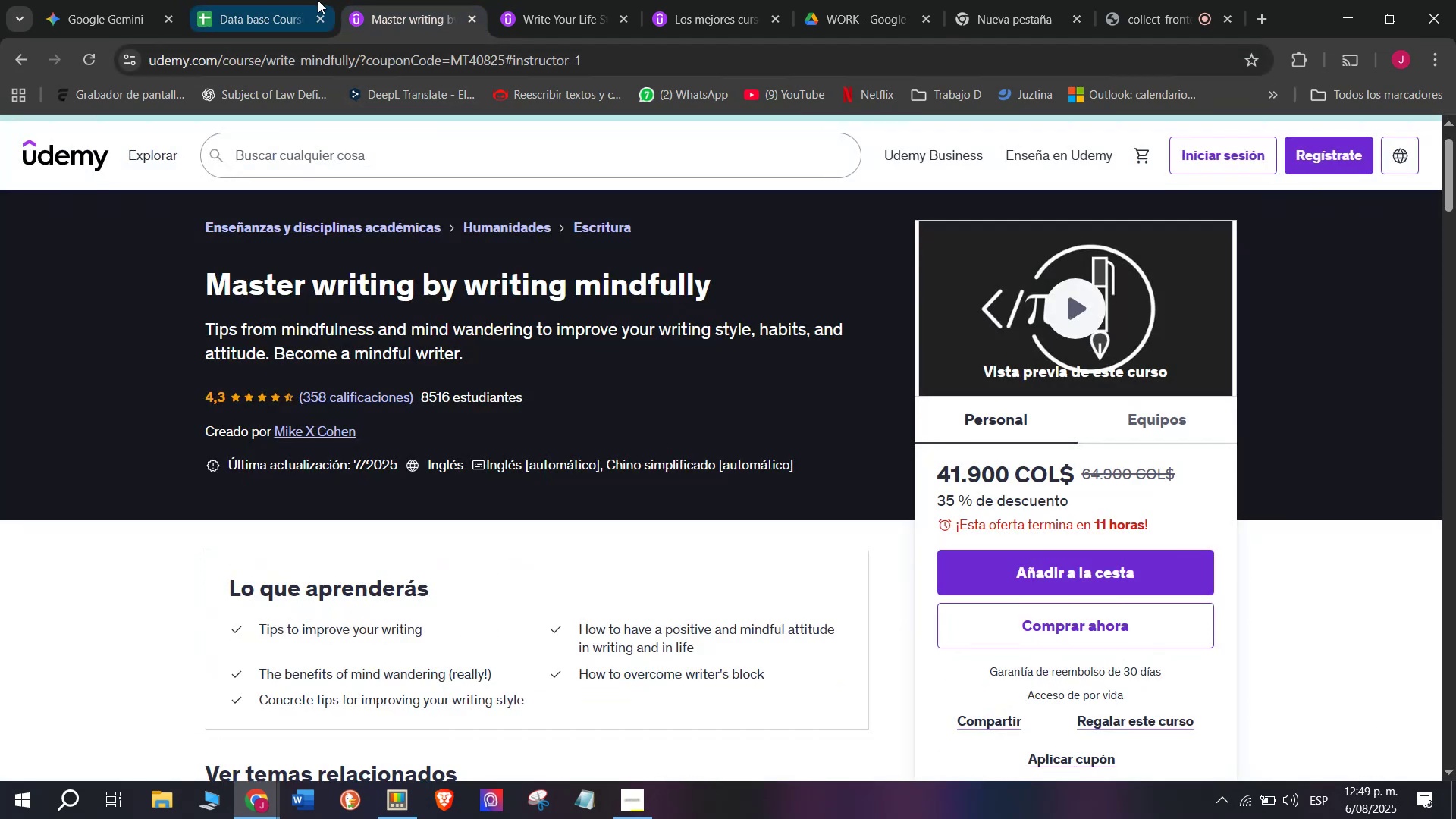 
left_click([305, 0])
 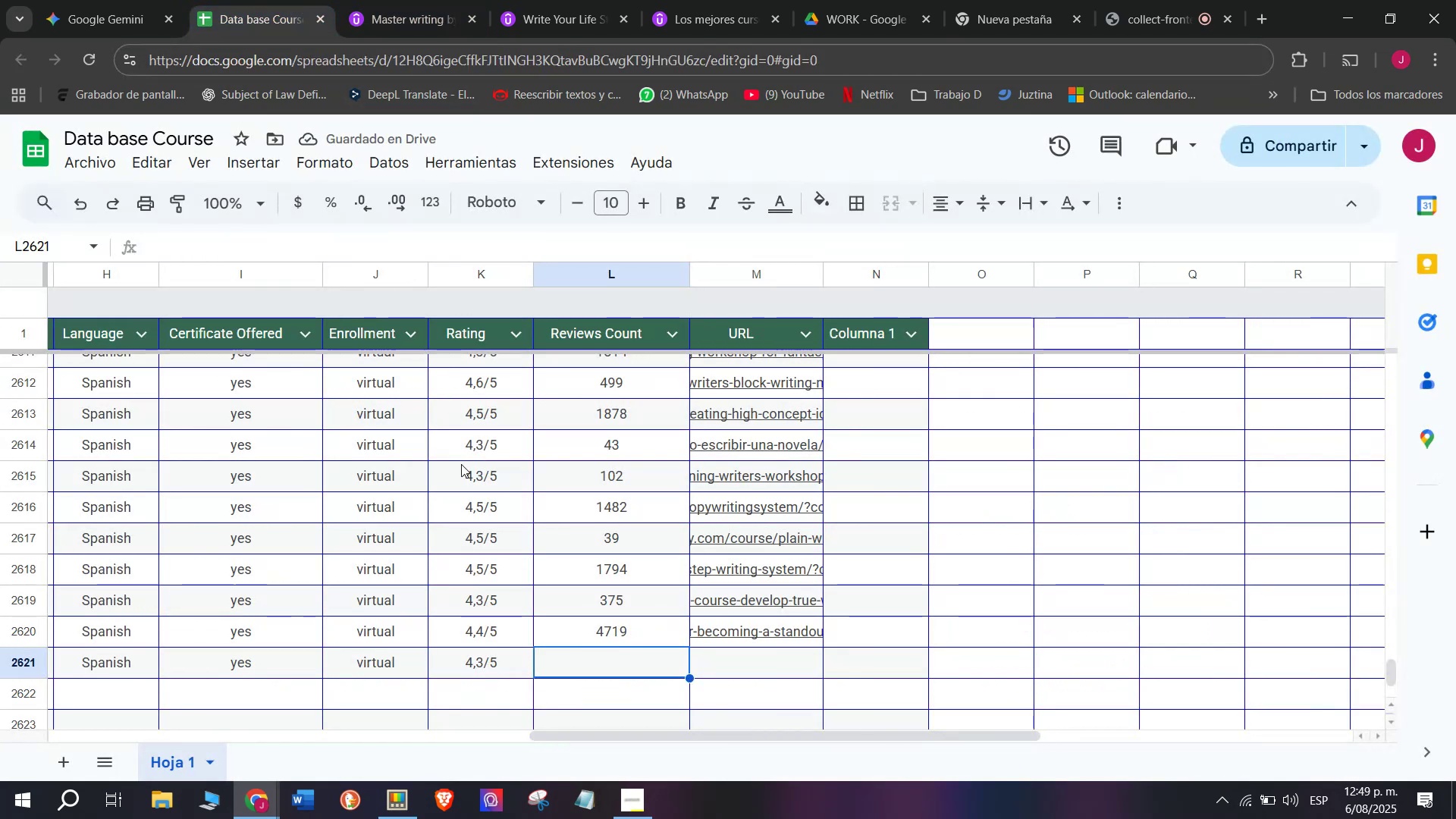 
type(358)
 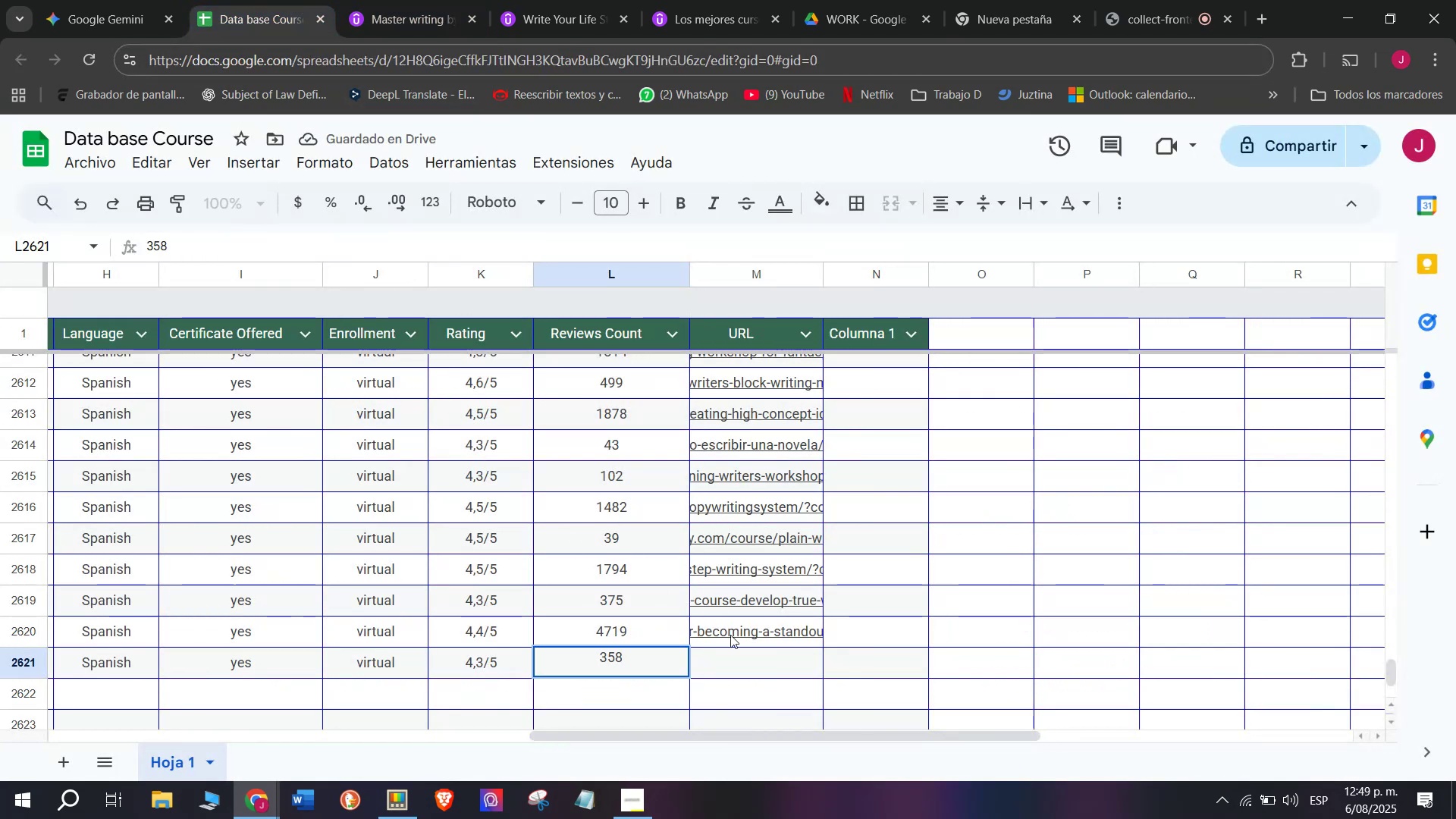 
left_click([752, 677])
 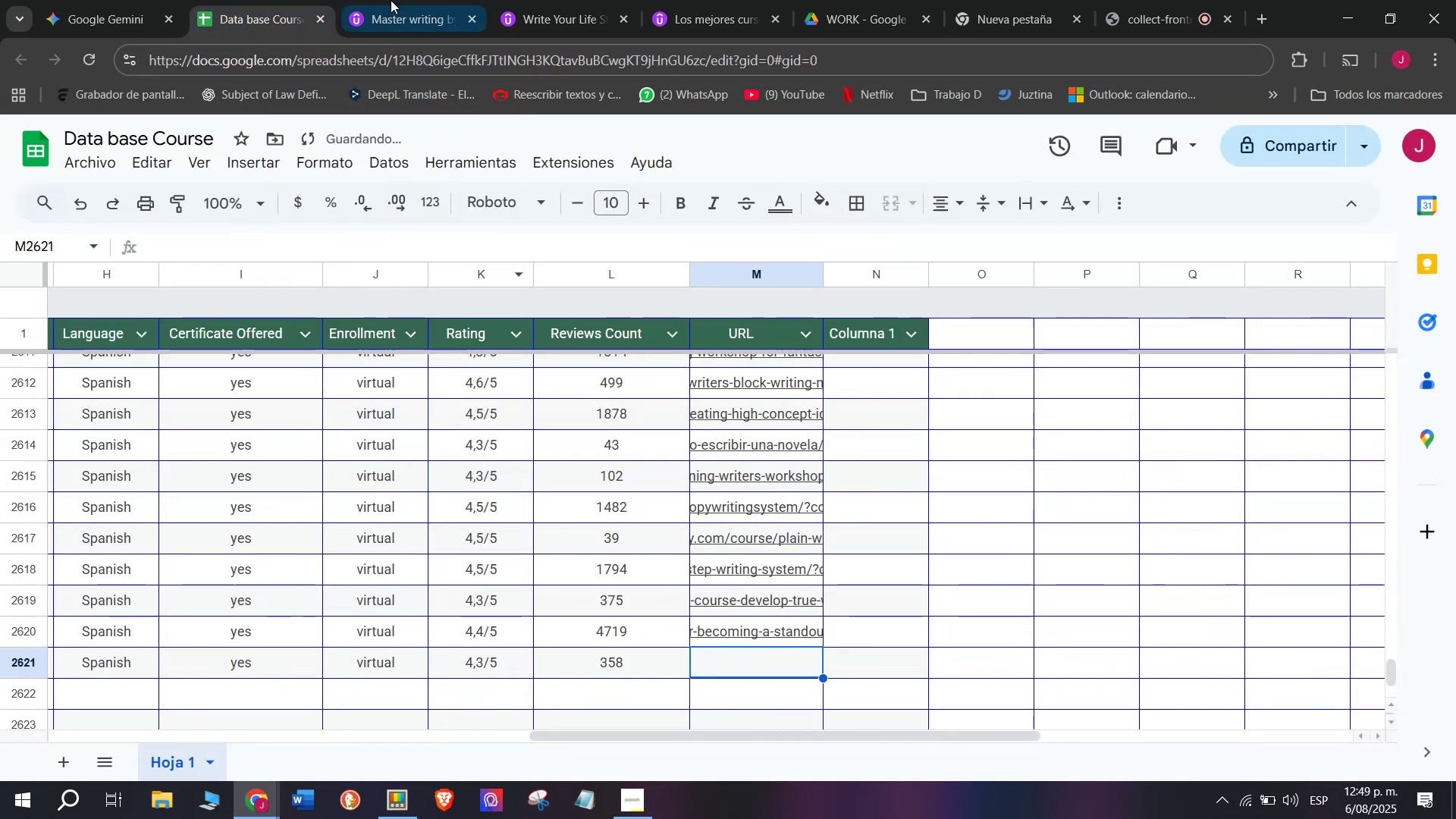 
left_click([413, 0])
 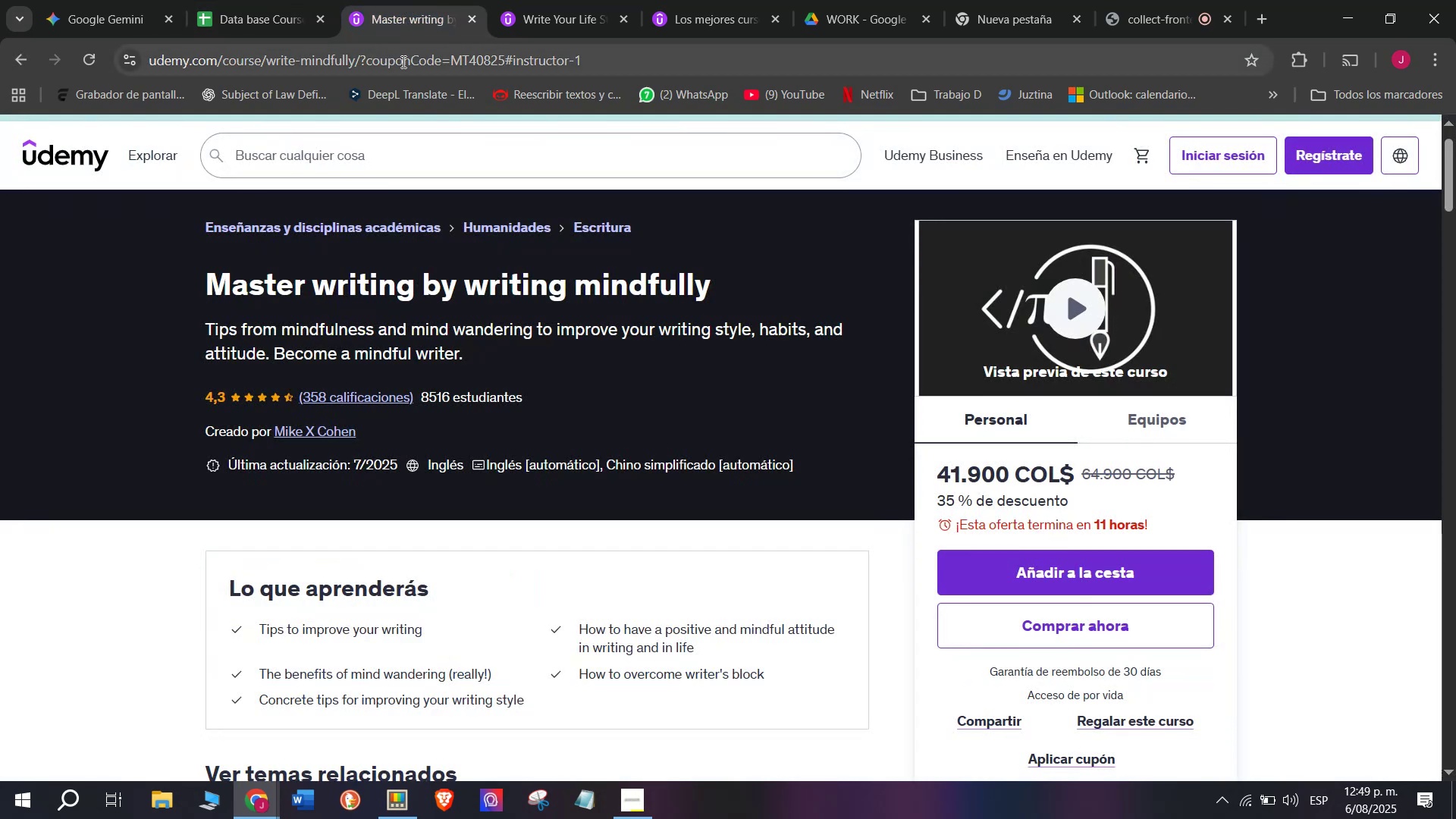 
double_click([402, 61])
 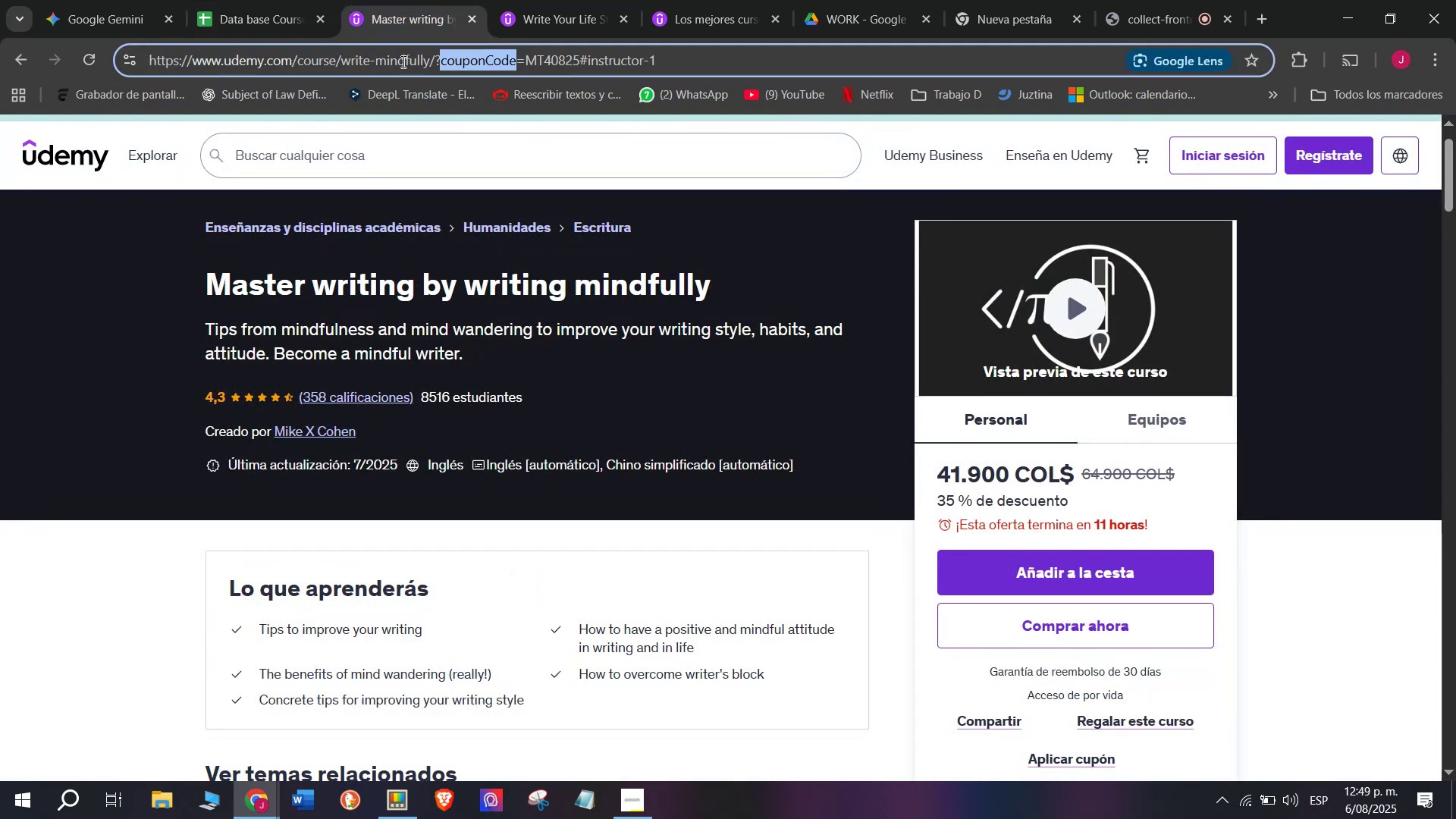 
triple_click([402, 61])
 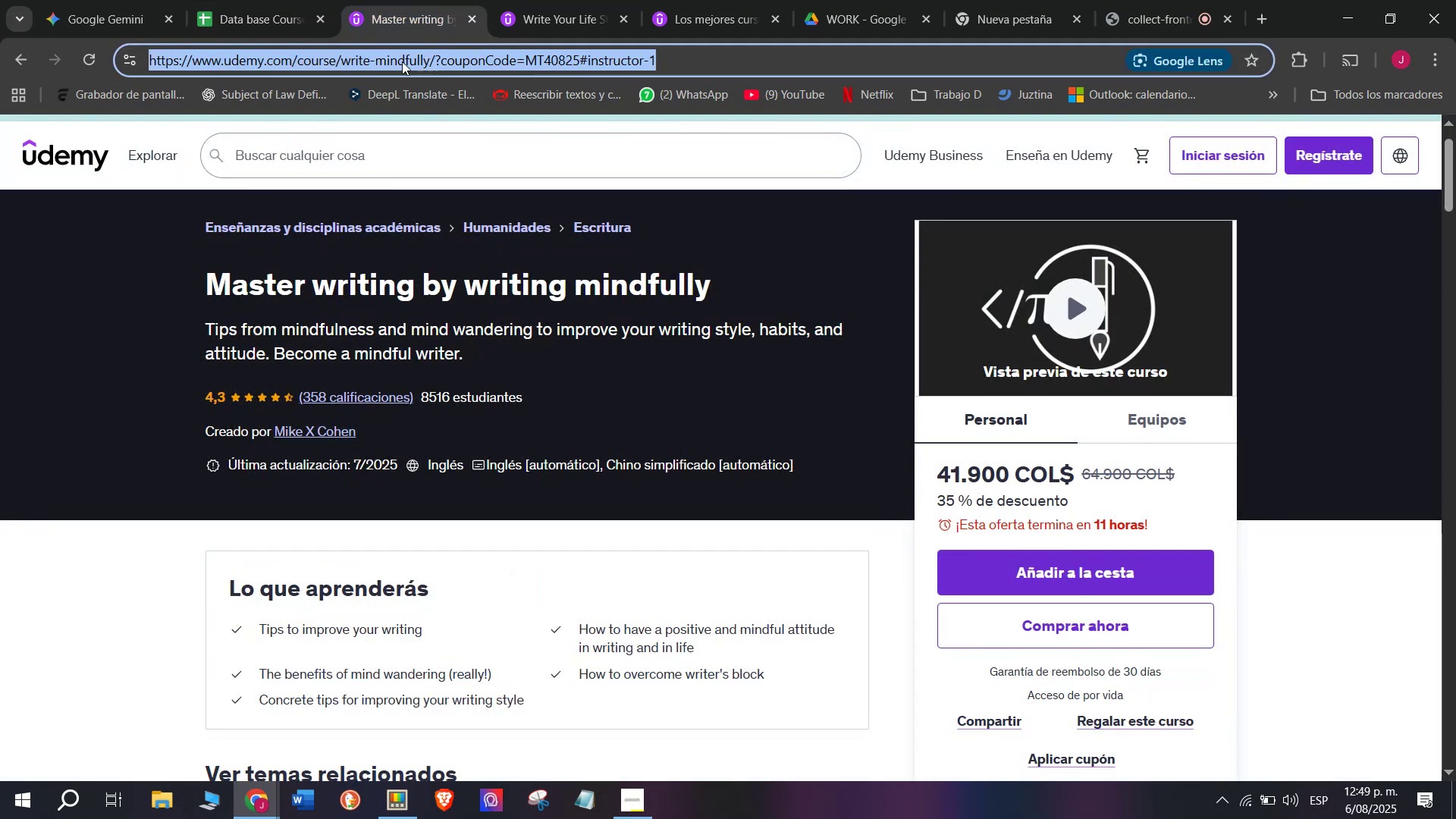 
key(Control+ControlLeft)
 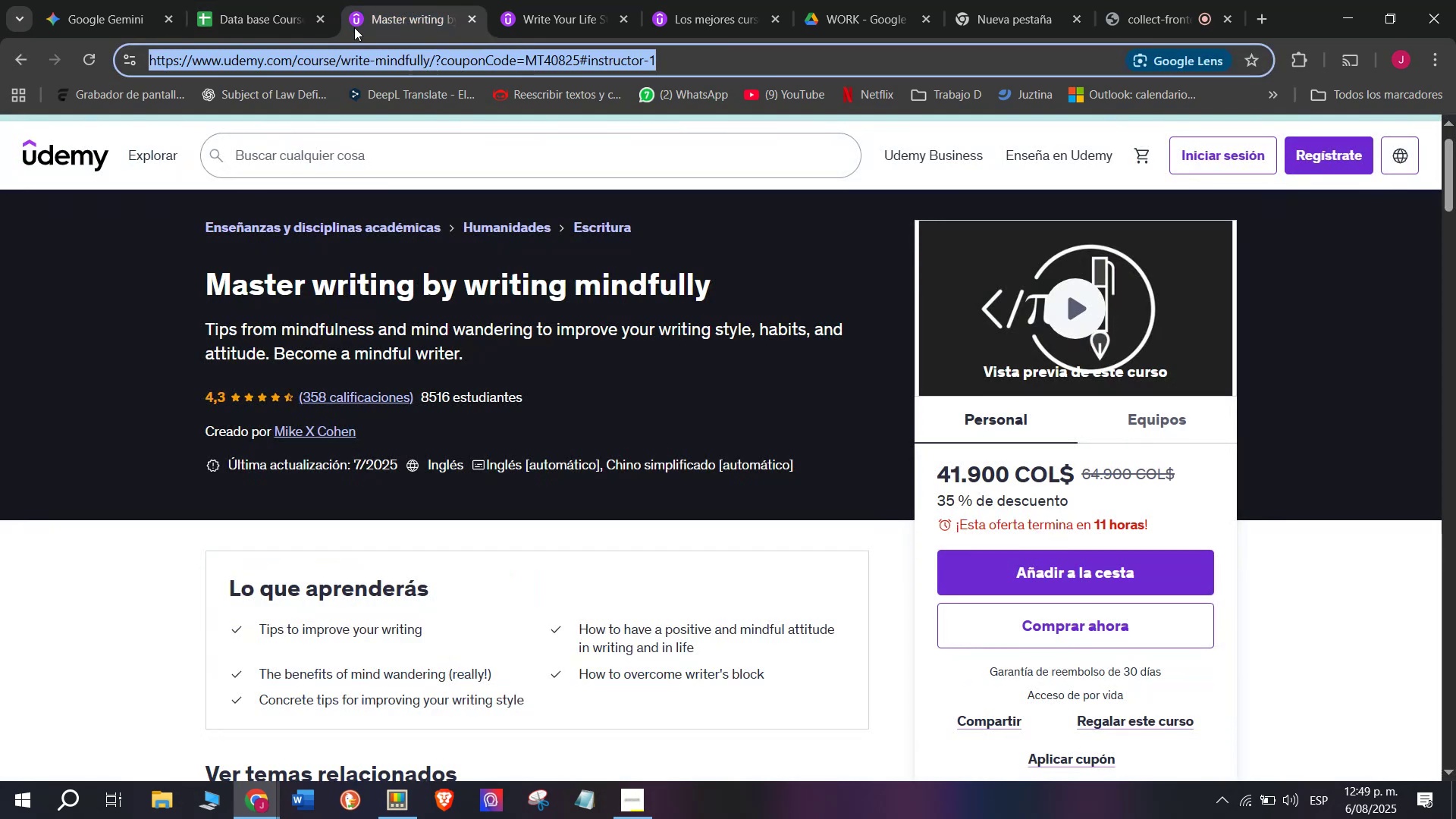 
key(Break)
 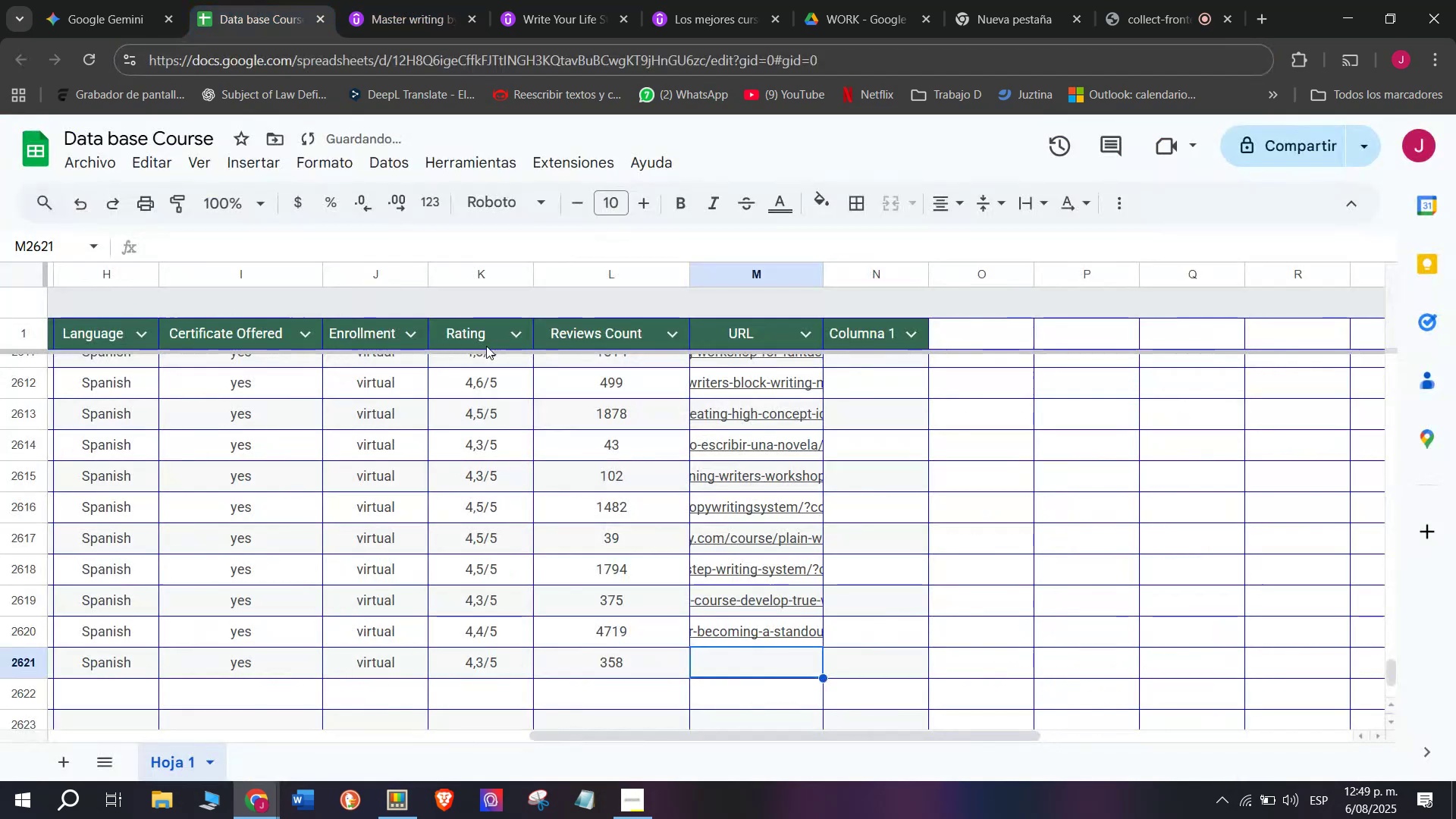 
key(Control+C)
 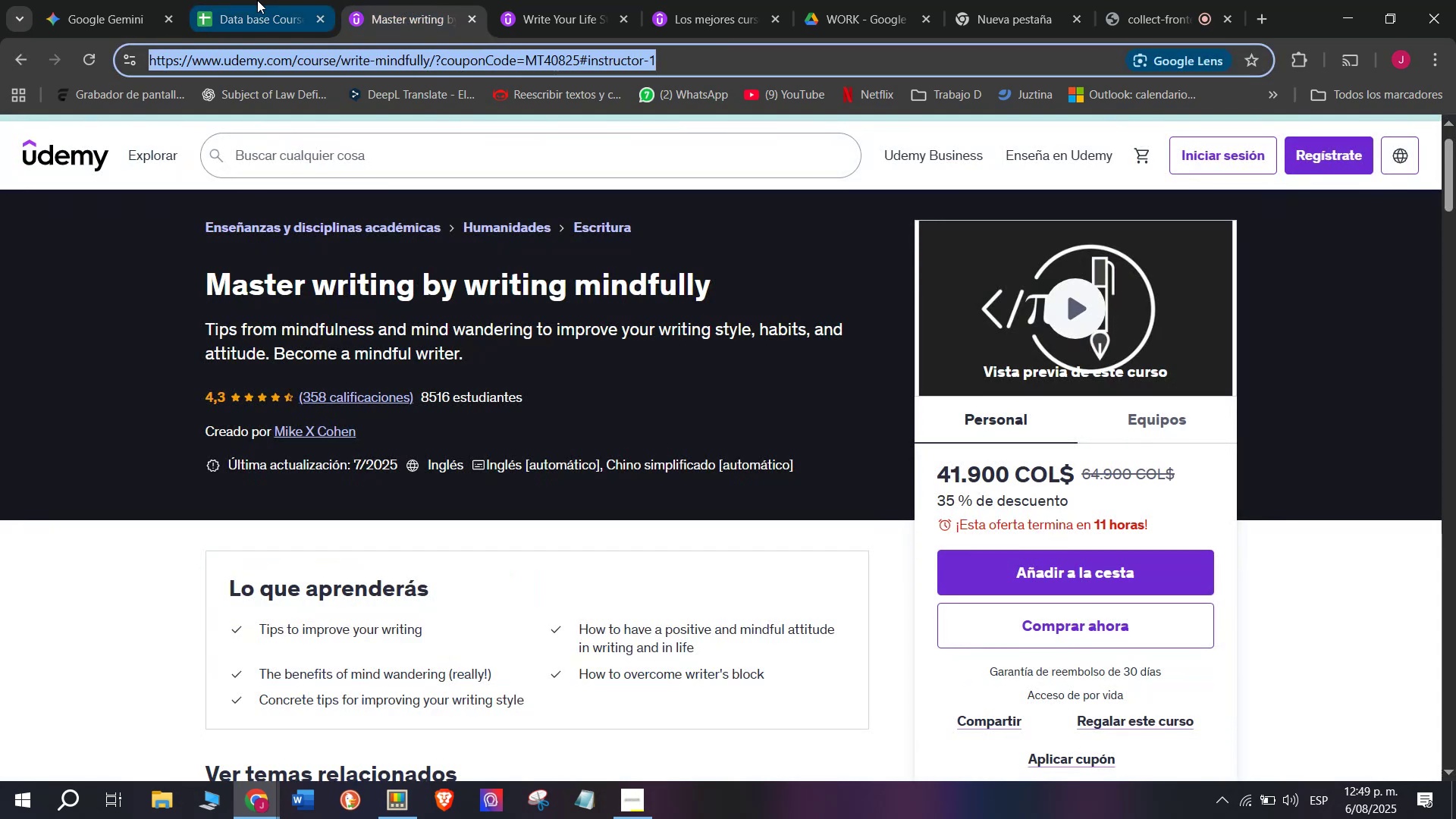 
triple_click([257, 0])
 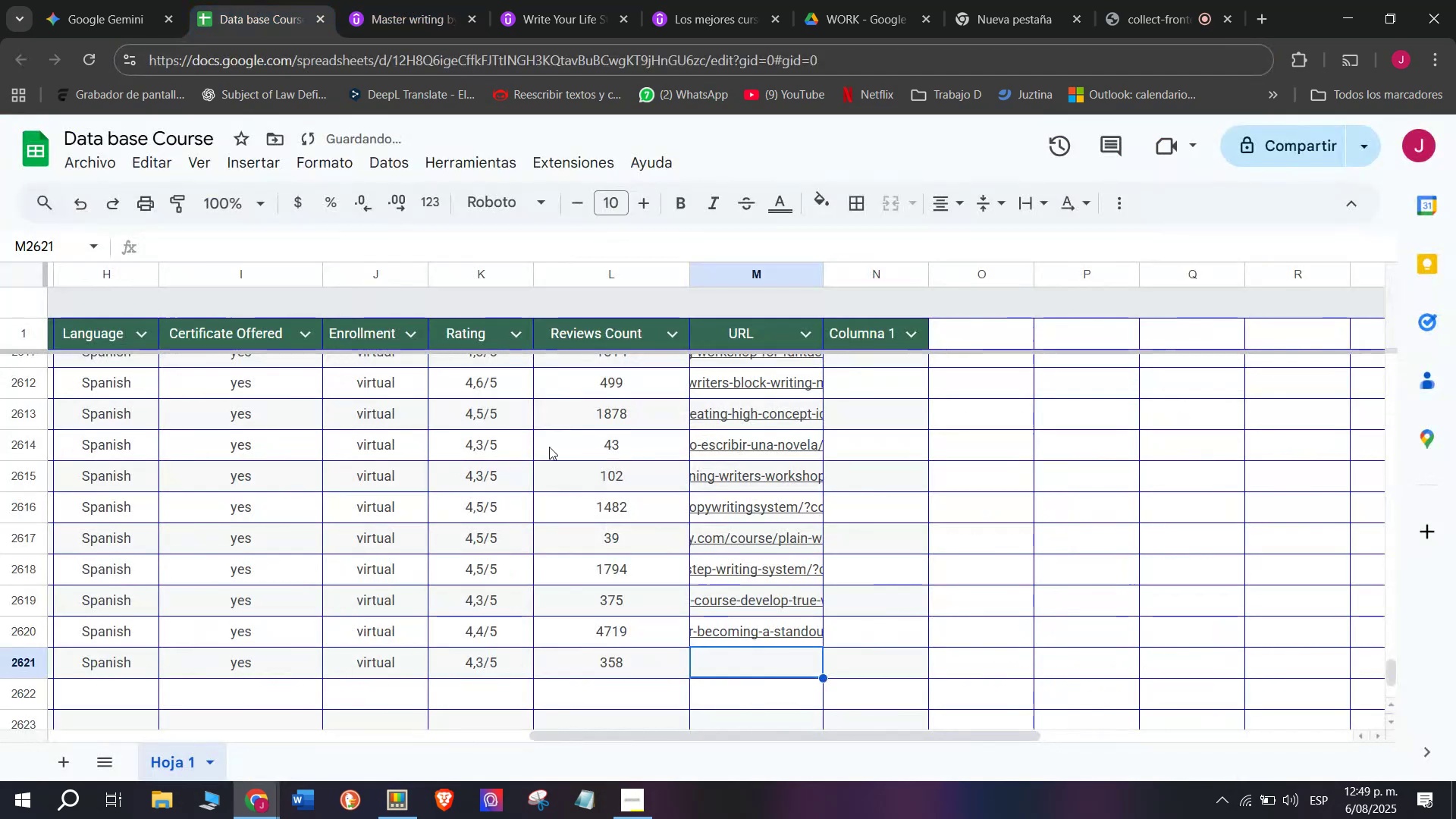 
key(Z)
 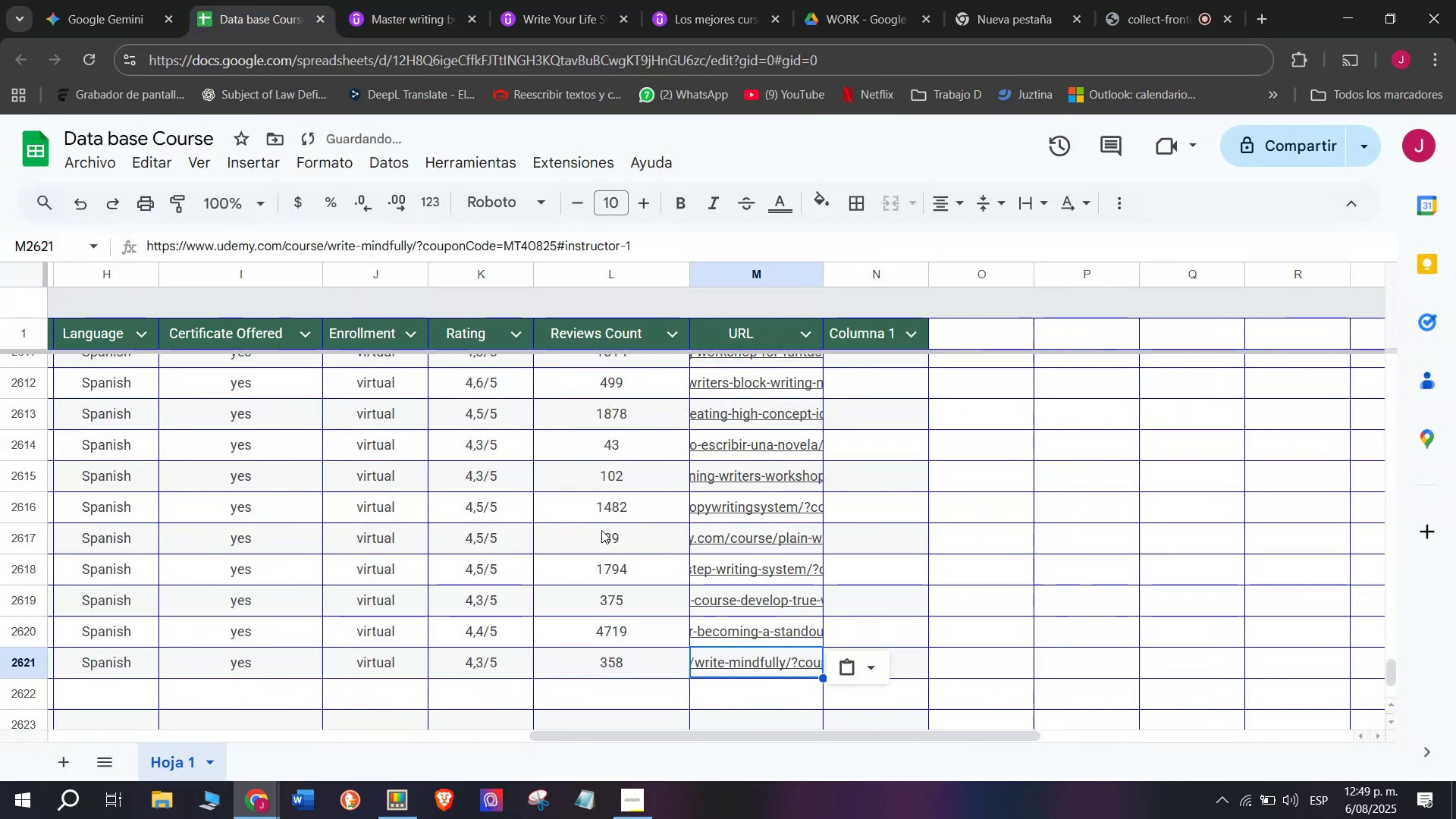 
key(Control+ControlLeft)
 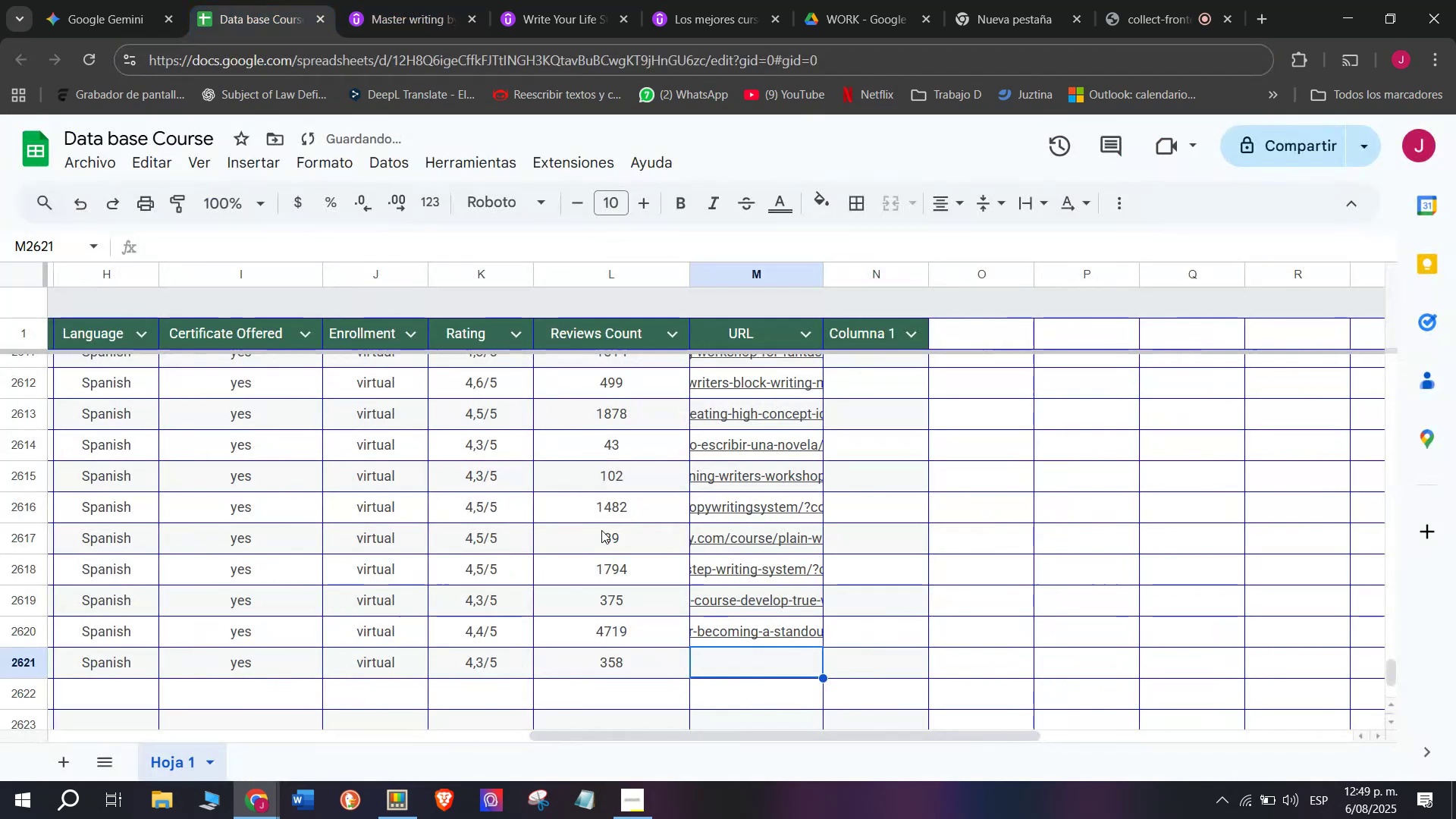 
key(Control+V)
 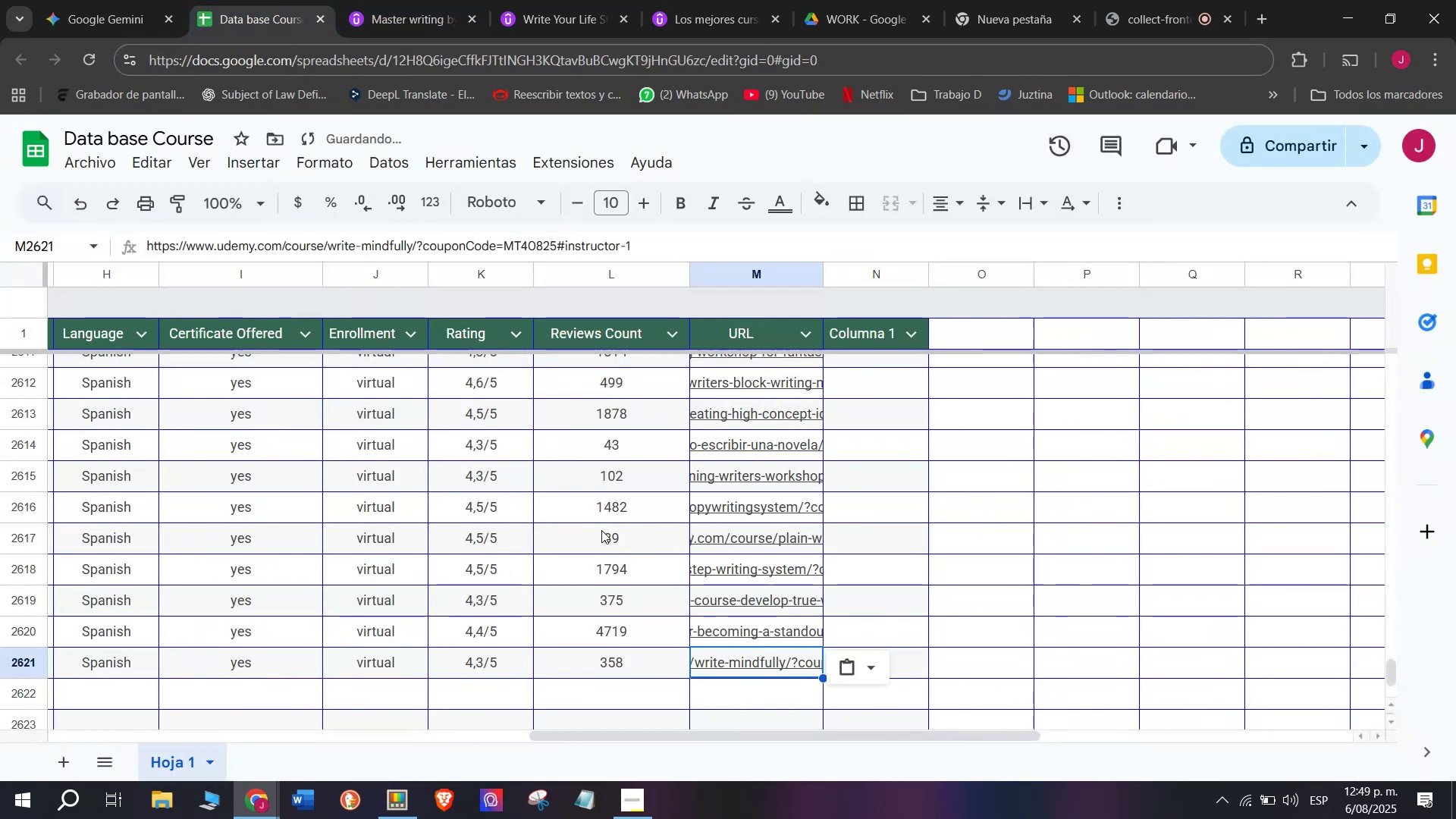 